 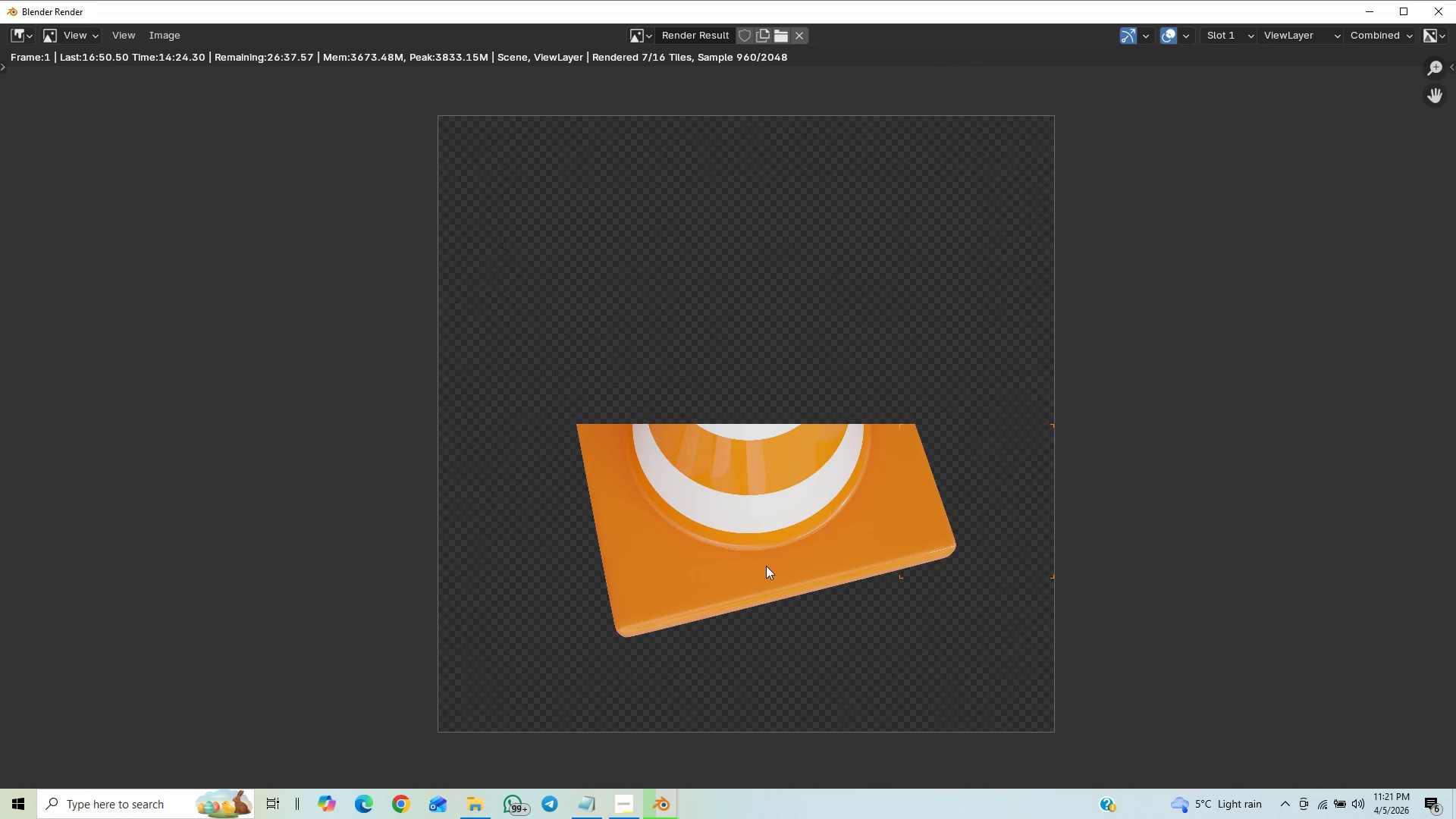 
scroll: coordinate [959, 375], scroll_direction: up, amount: 8.0
 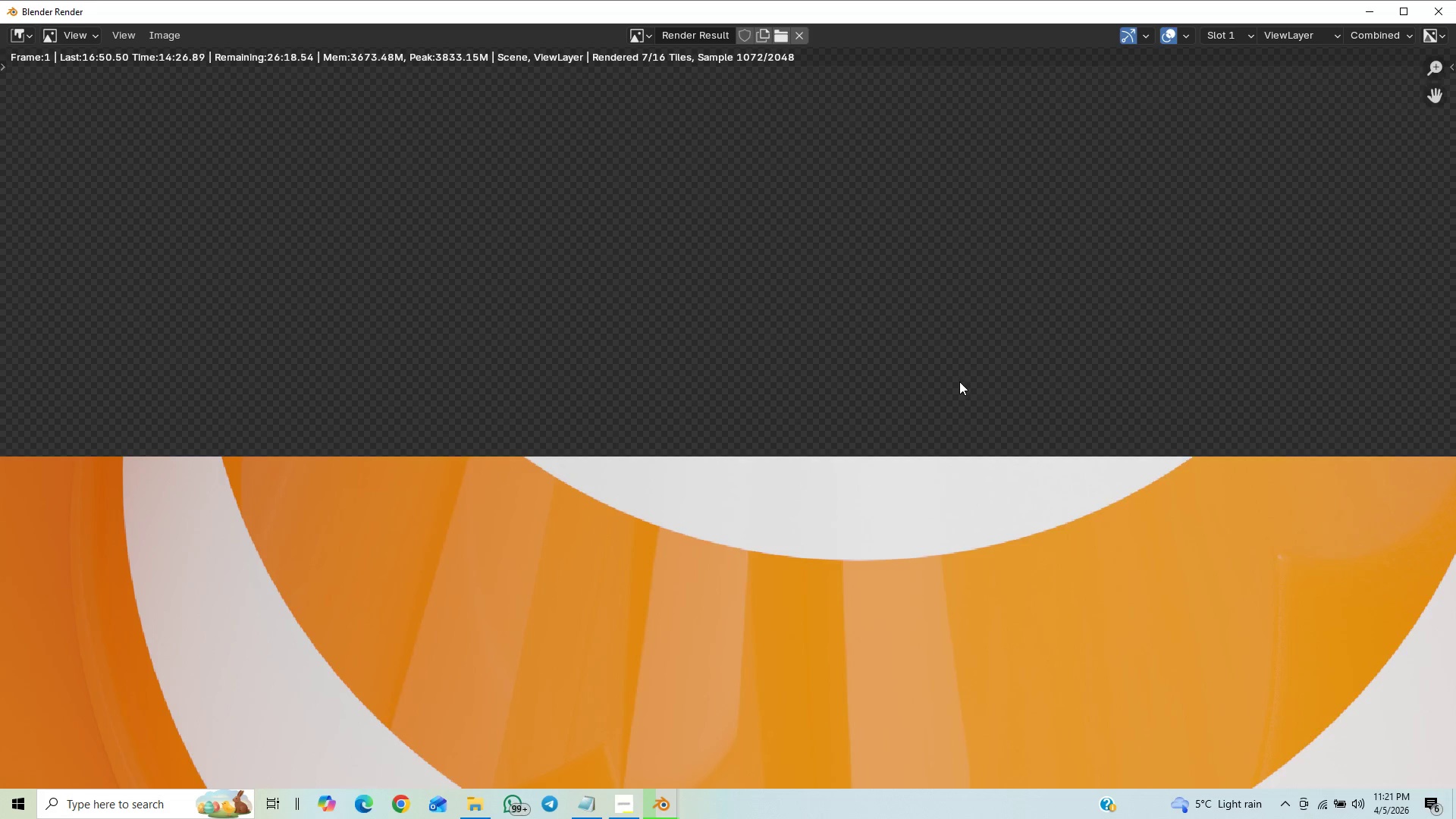 
scroll: coordinate [961, 383], scroll_direction: down, amount: 5.0
 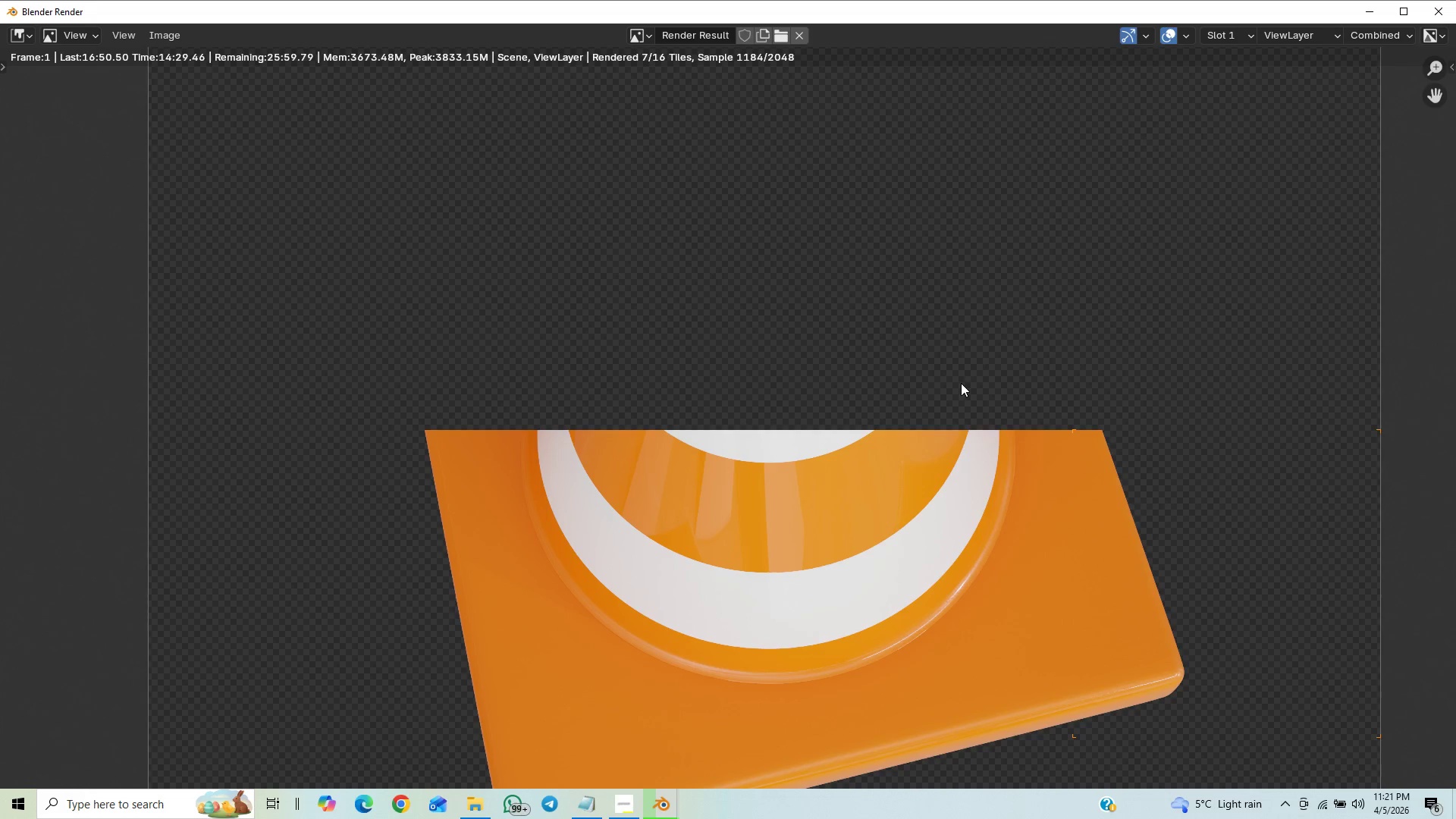 
scroll: coordinate [961, 383], scroll_direction: up, amount: 1.0
 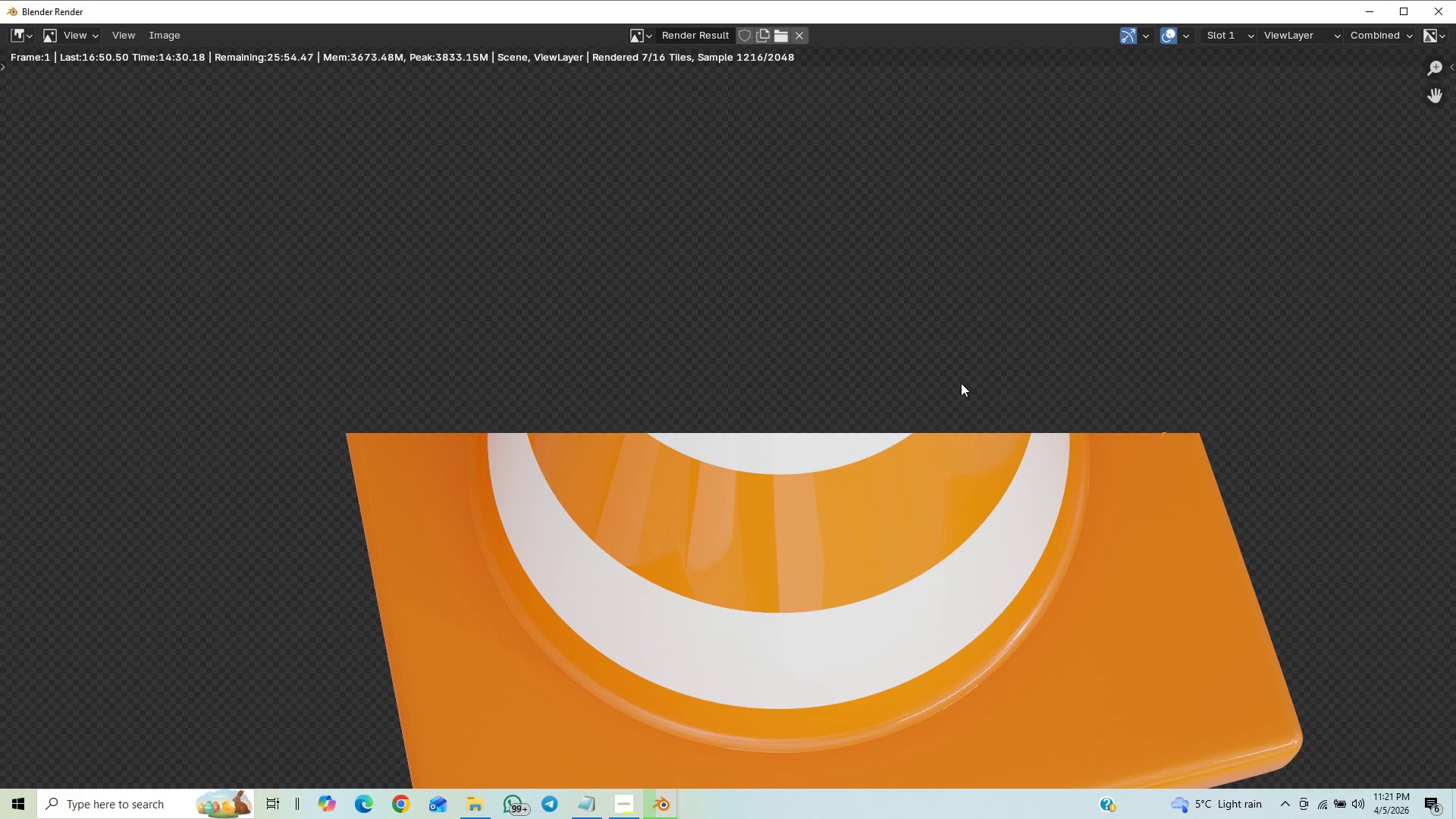 
scroll: coordinate [961, 383], scroll_direction: none, amount: 0.0
 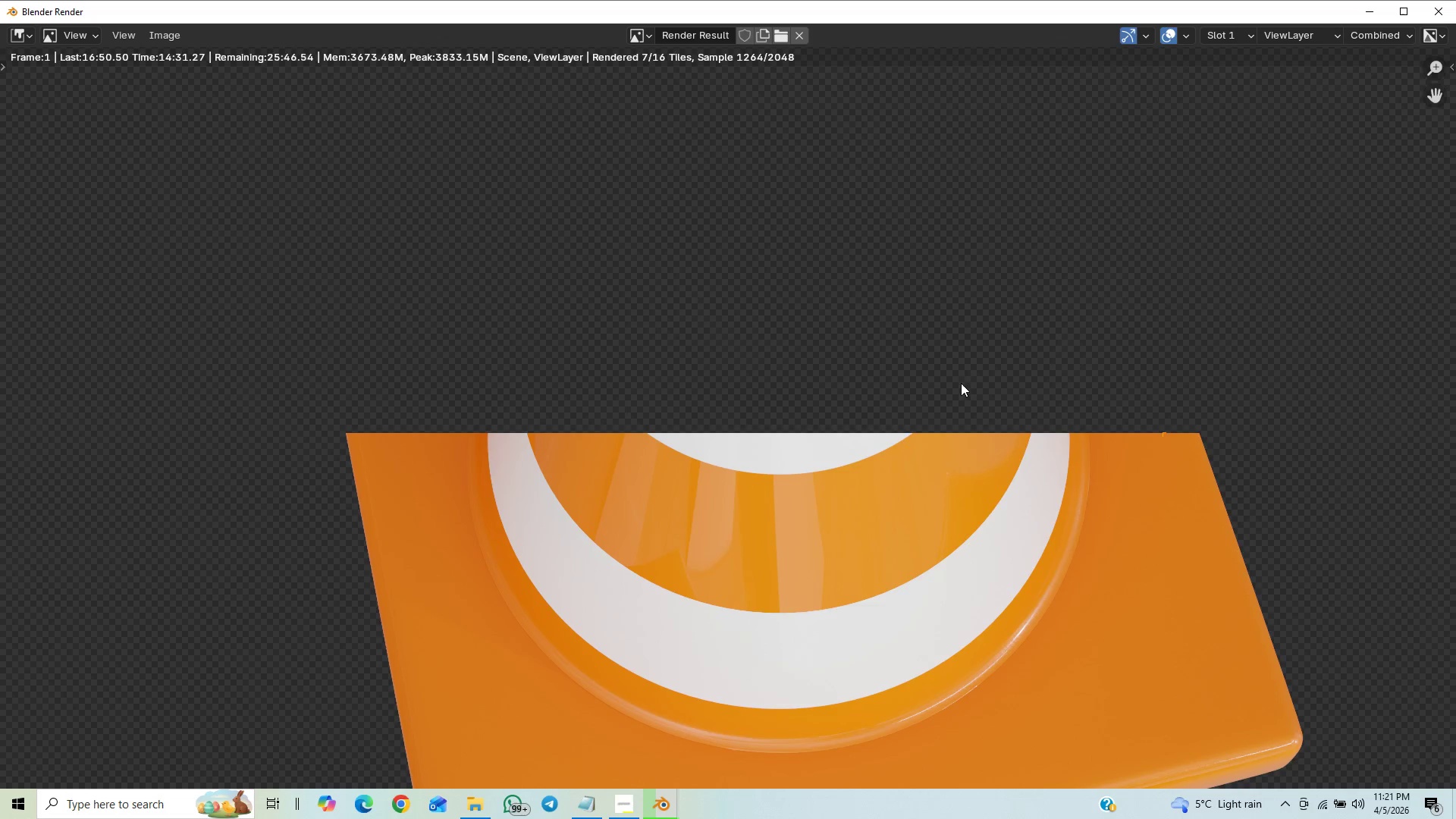 
scroll: coordinate [965, 385], scroll_direction: down, amount: 6.0
 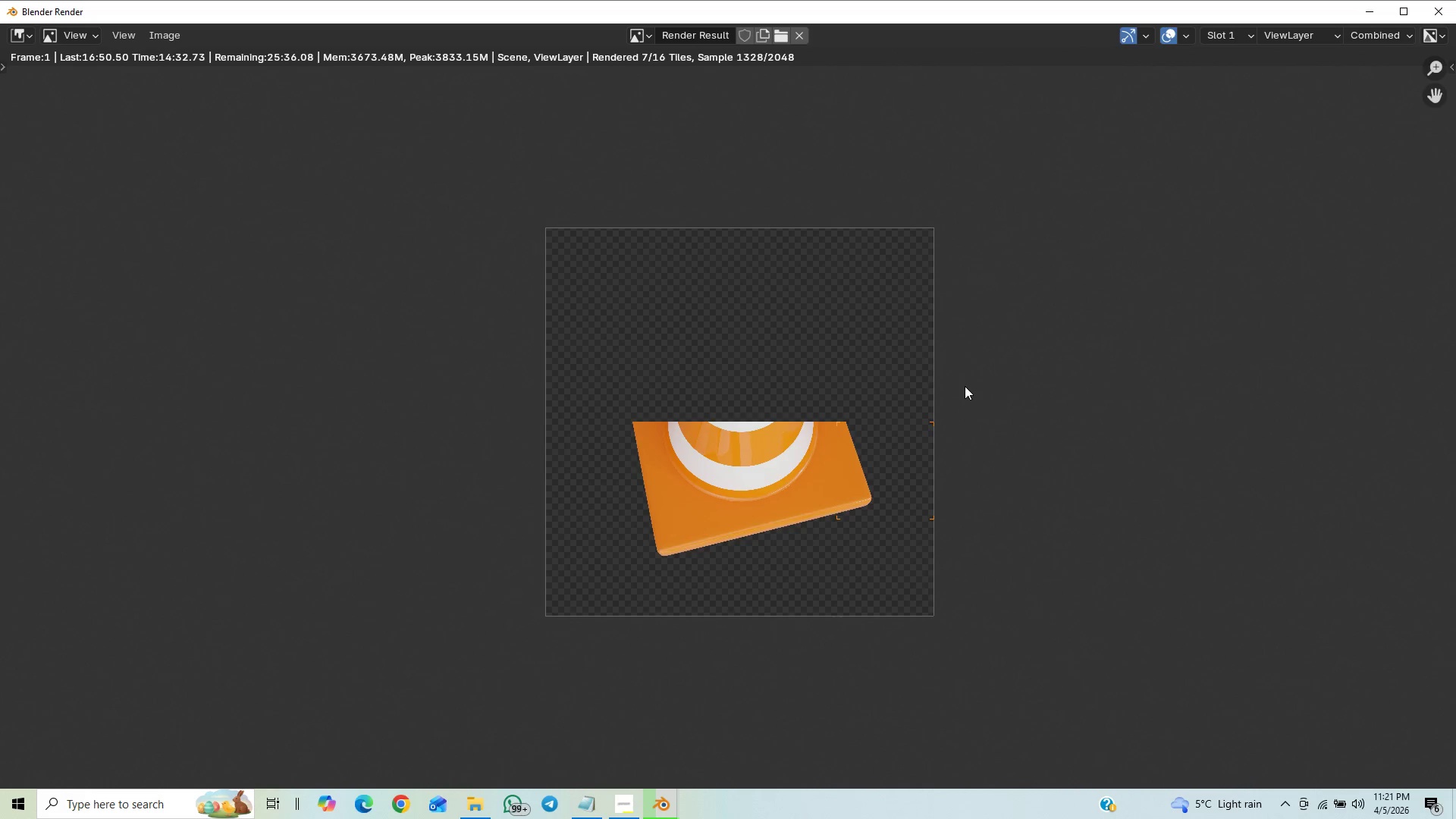 
scroll: coordinate [965, 386], scroll_direction: up, amount: 5.0
 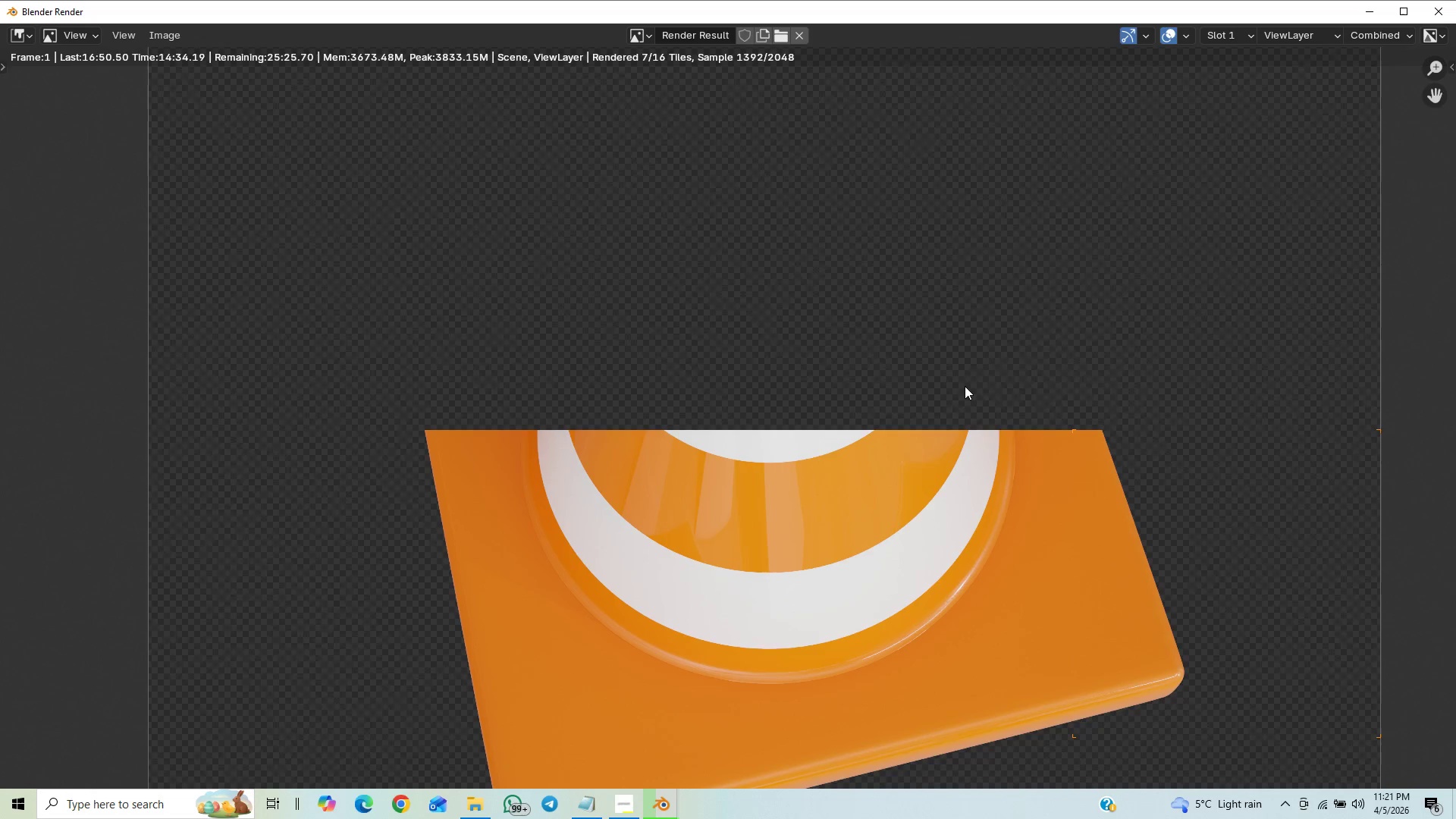 
scroll: coordinate [965, 386], scroll_direction: down, amount: 6.0
 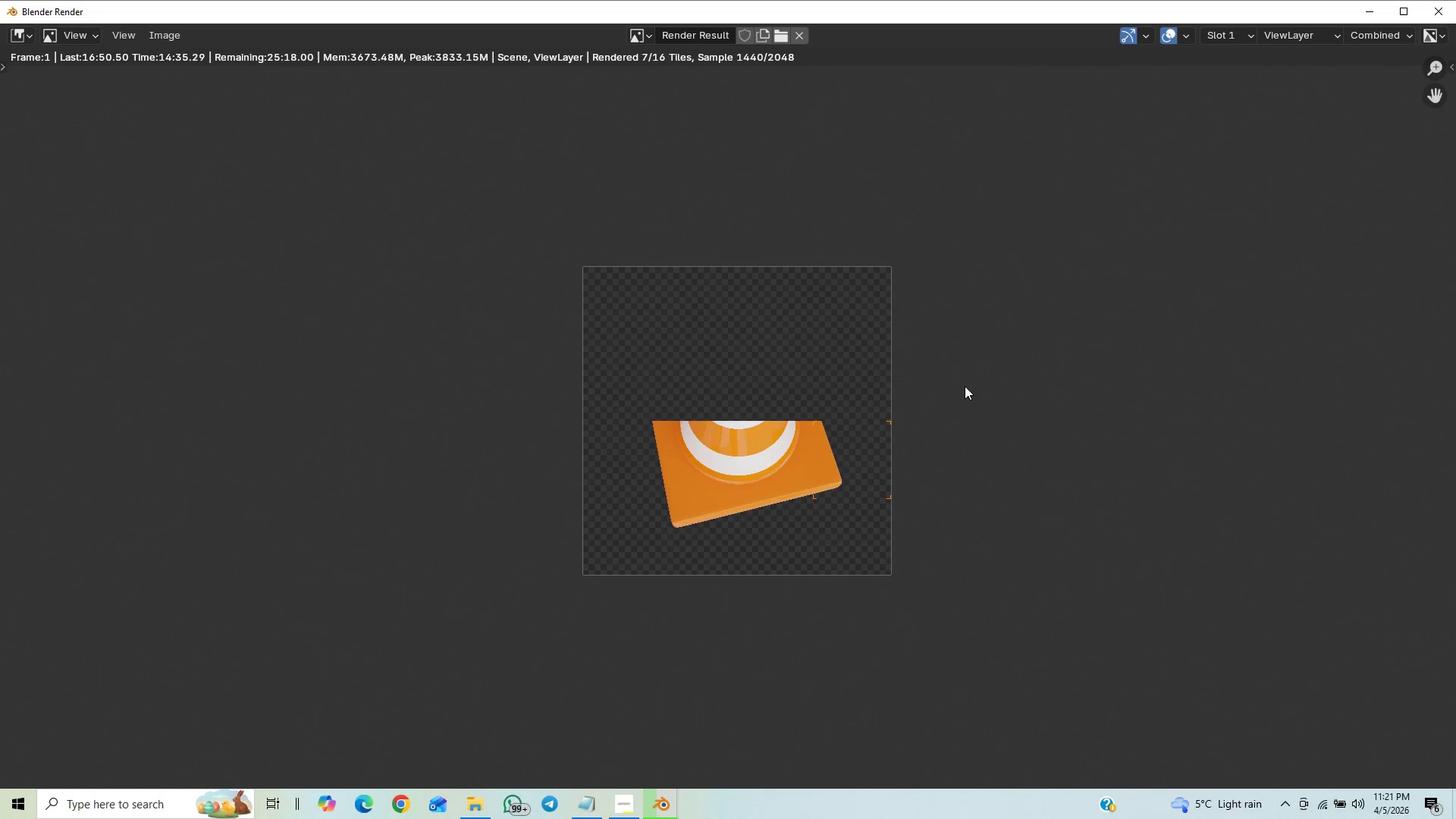 
scroll: coordinate [968, 390], scroll_direction: up, amount: 3.0
 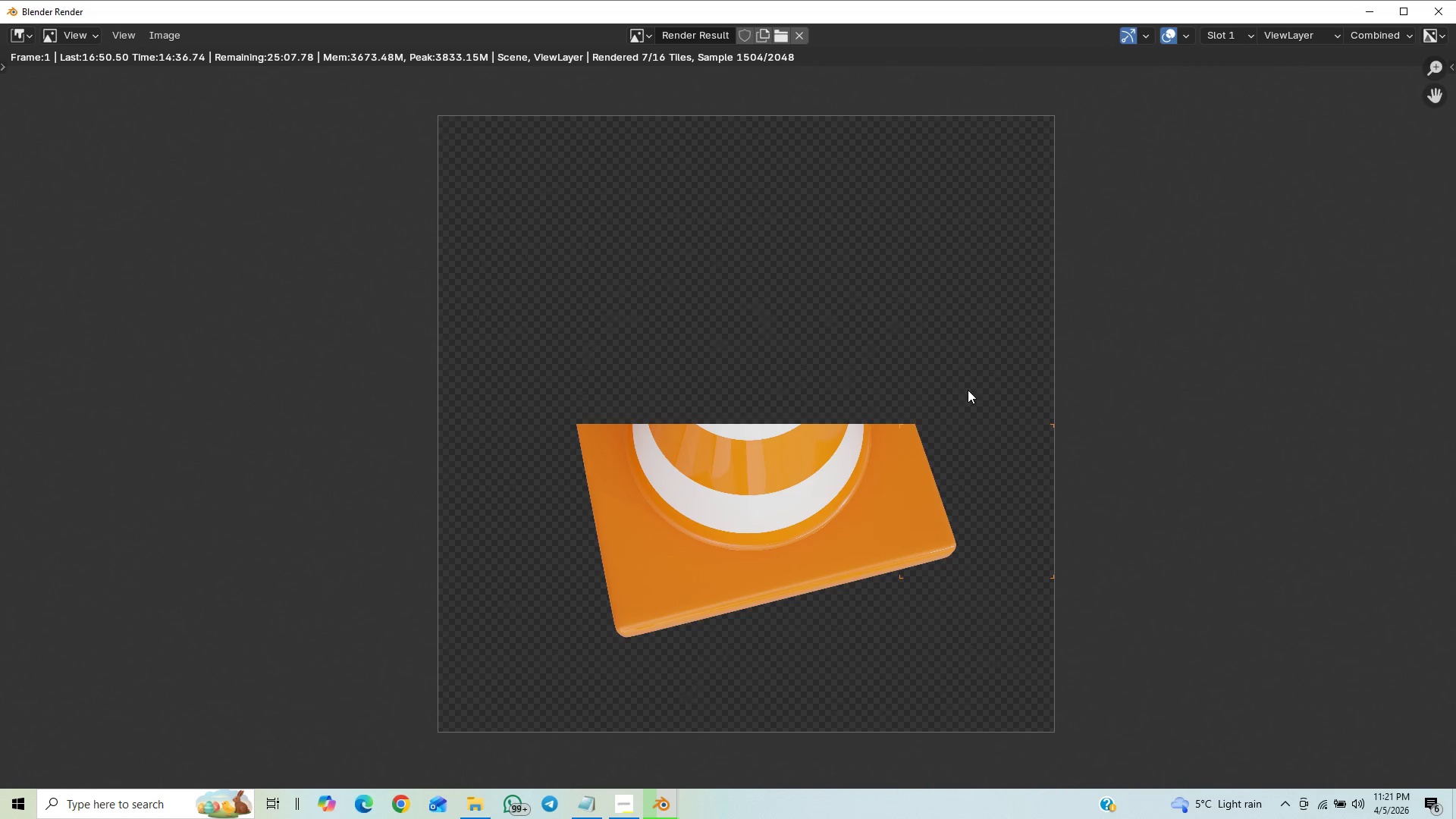 
scroll: coordinate [968, 390], scroll_direction: down, amount: 2.0
 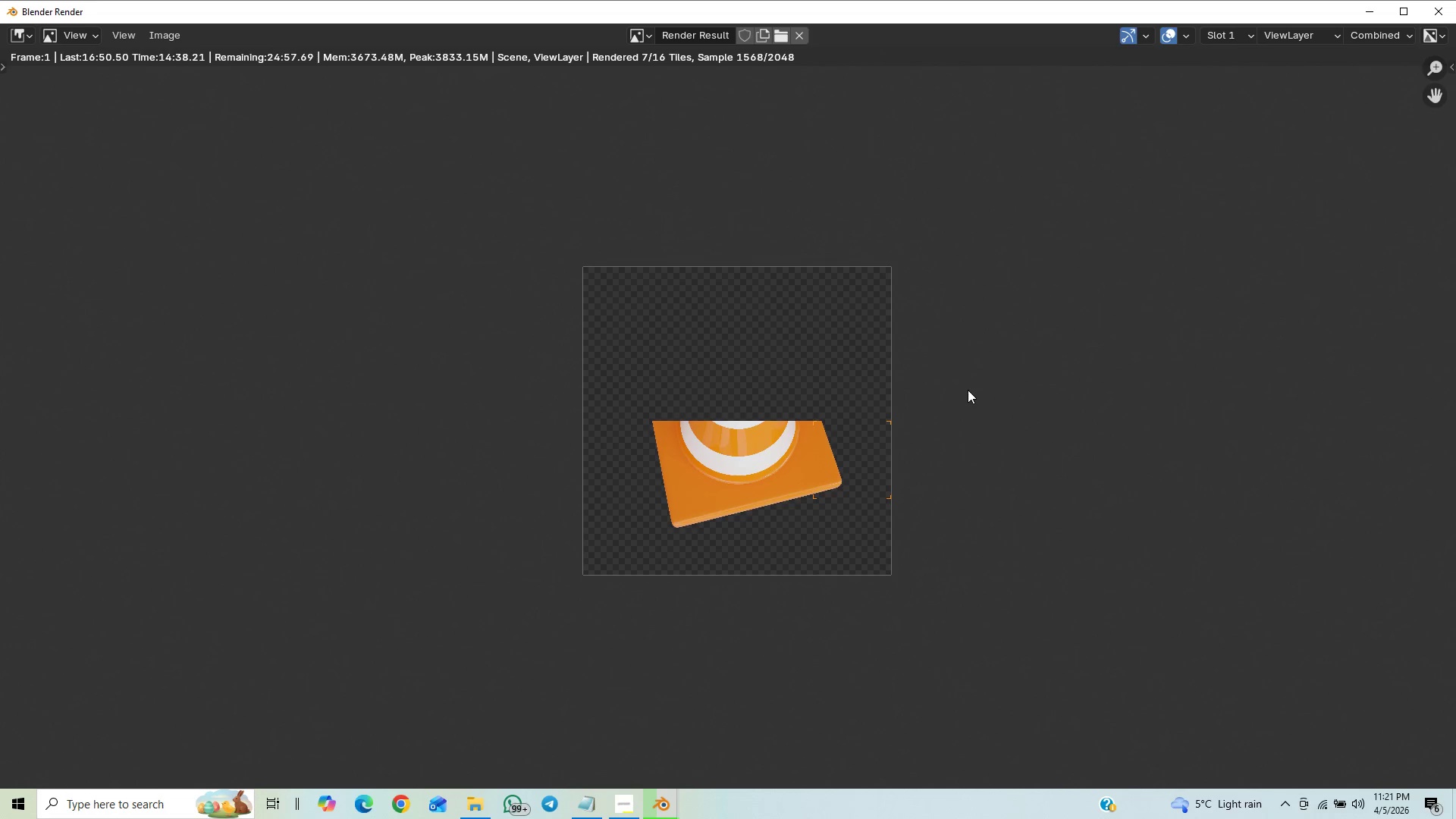 
scroll: coordinate [975, 396], scroll_direction: up, amount: 5.0
 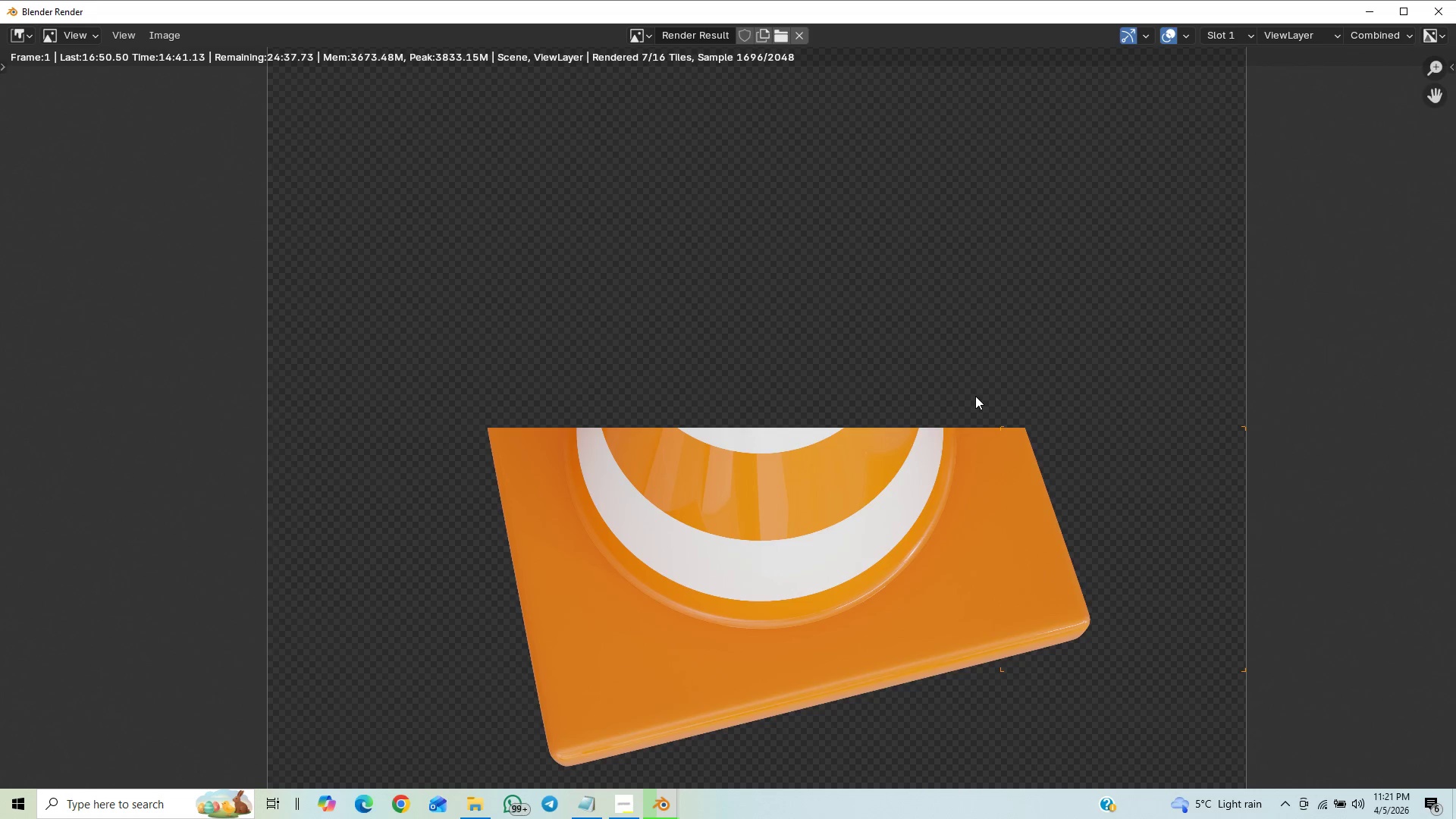 
scroll: coordinate [975, 396], scroll_direction: down, amount: 10.0
 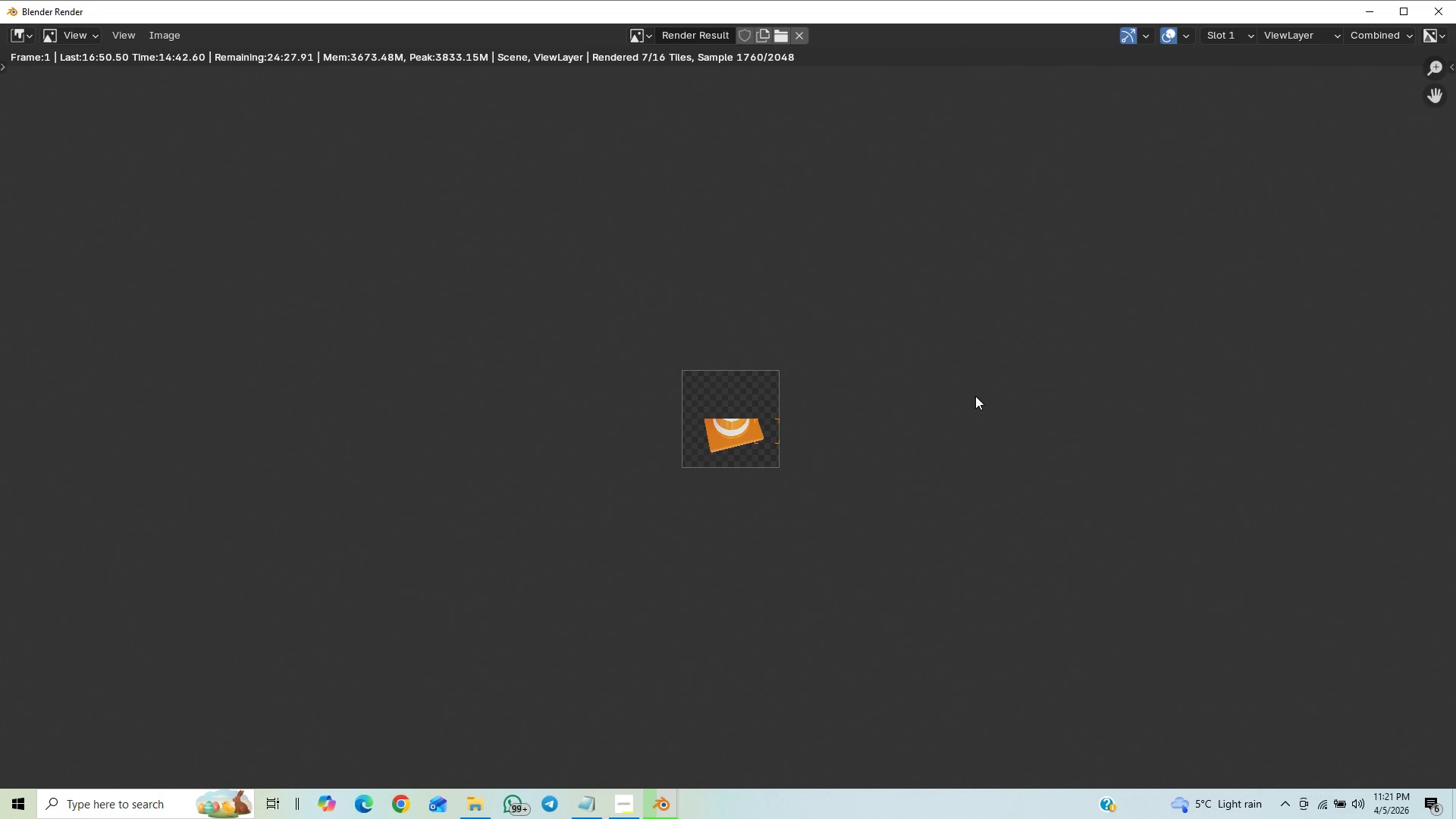 
scroll: coordinate [975, 396], scroll_direction: up, amount: 5.0
 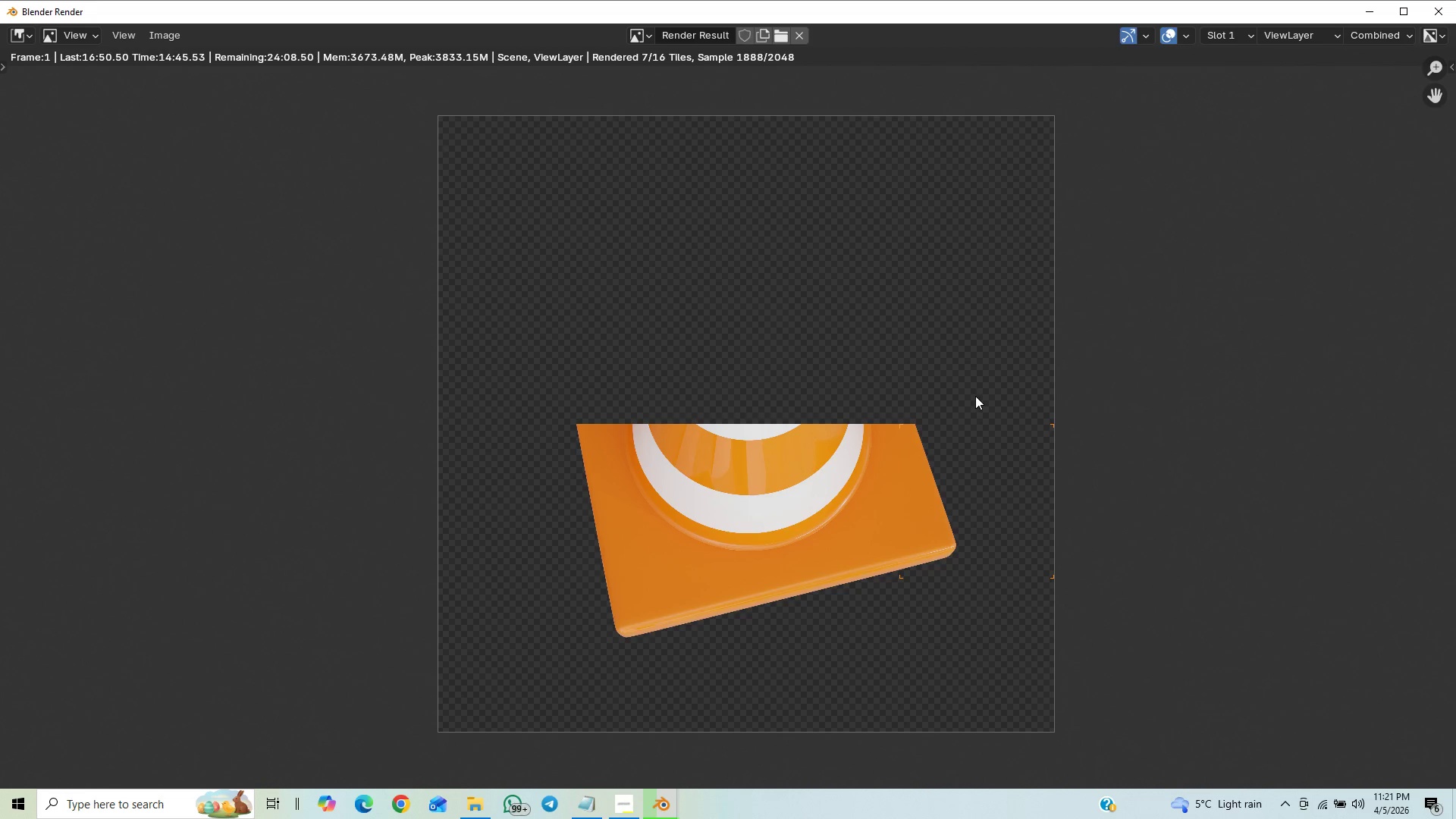 
scroll: coordinate [977, 422], scroll_direction: down, amount: 6.0
 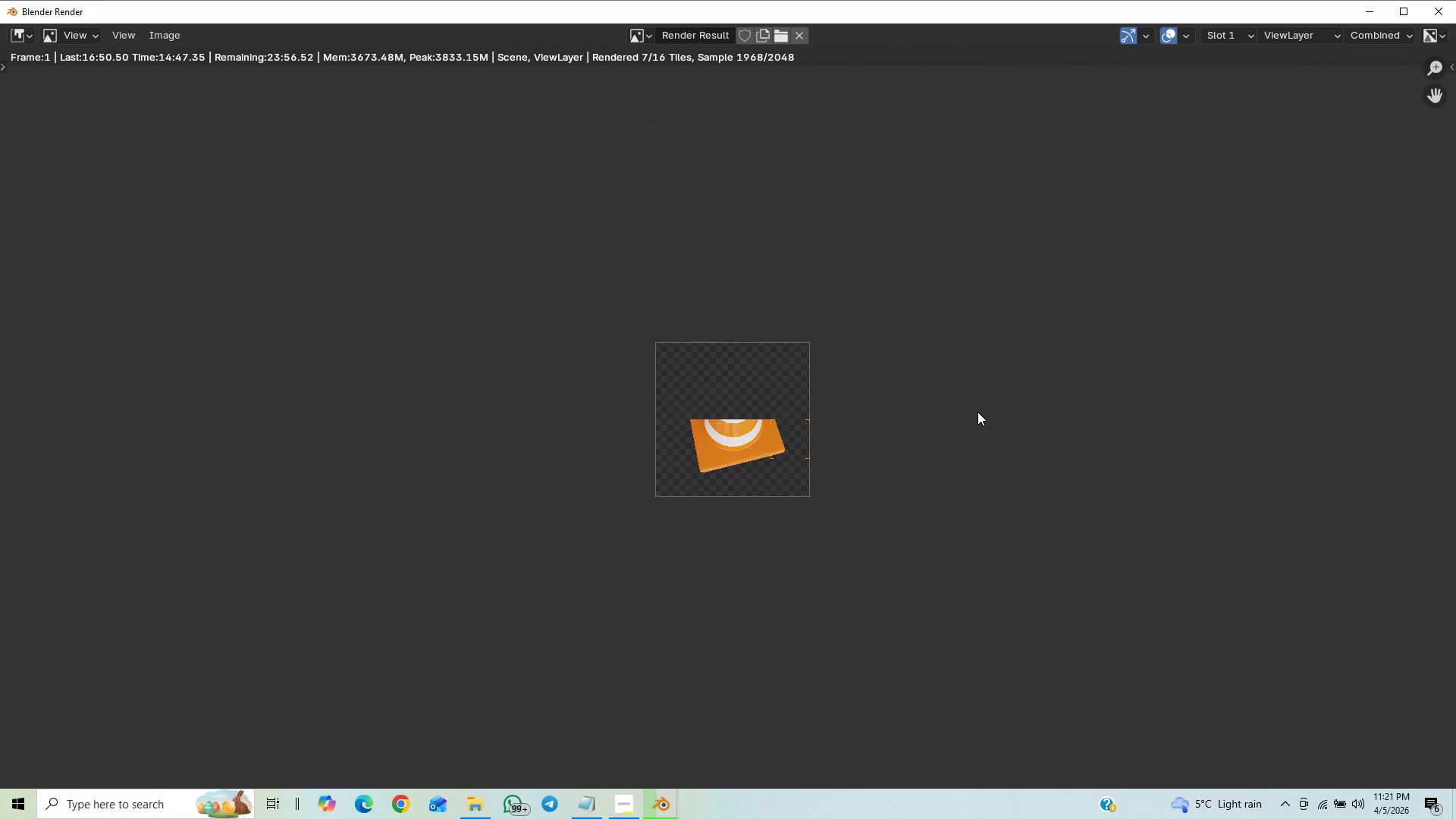 
scroll: coordinate [977, 412], scroll_direction: up, amount: 5.0
 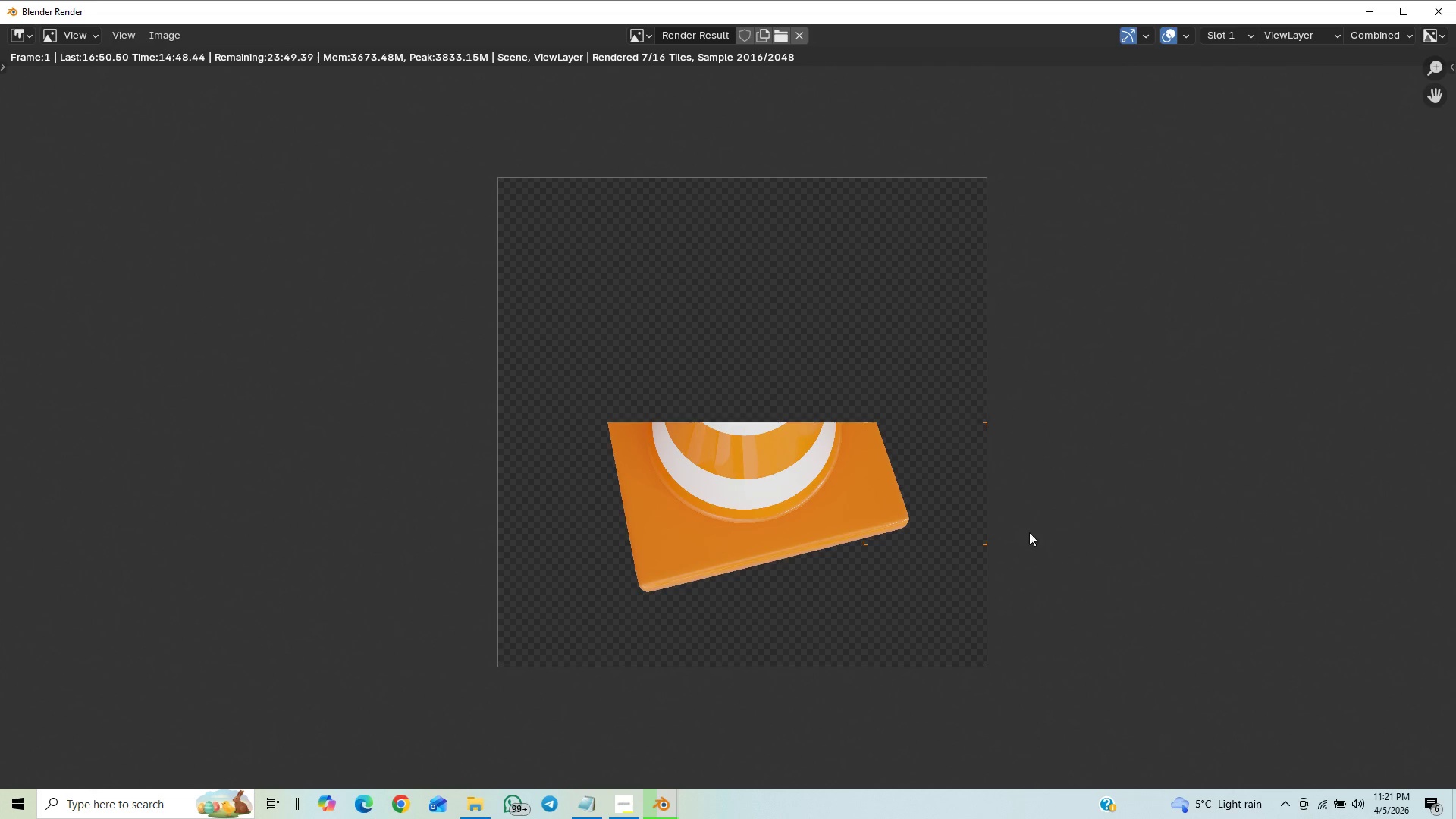 
scroll: coordinate [1045, 530], scroll_direction: down, amount: 1.0
 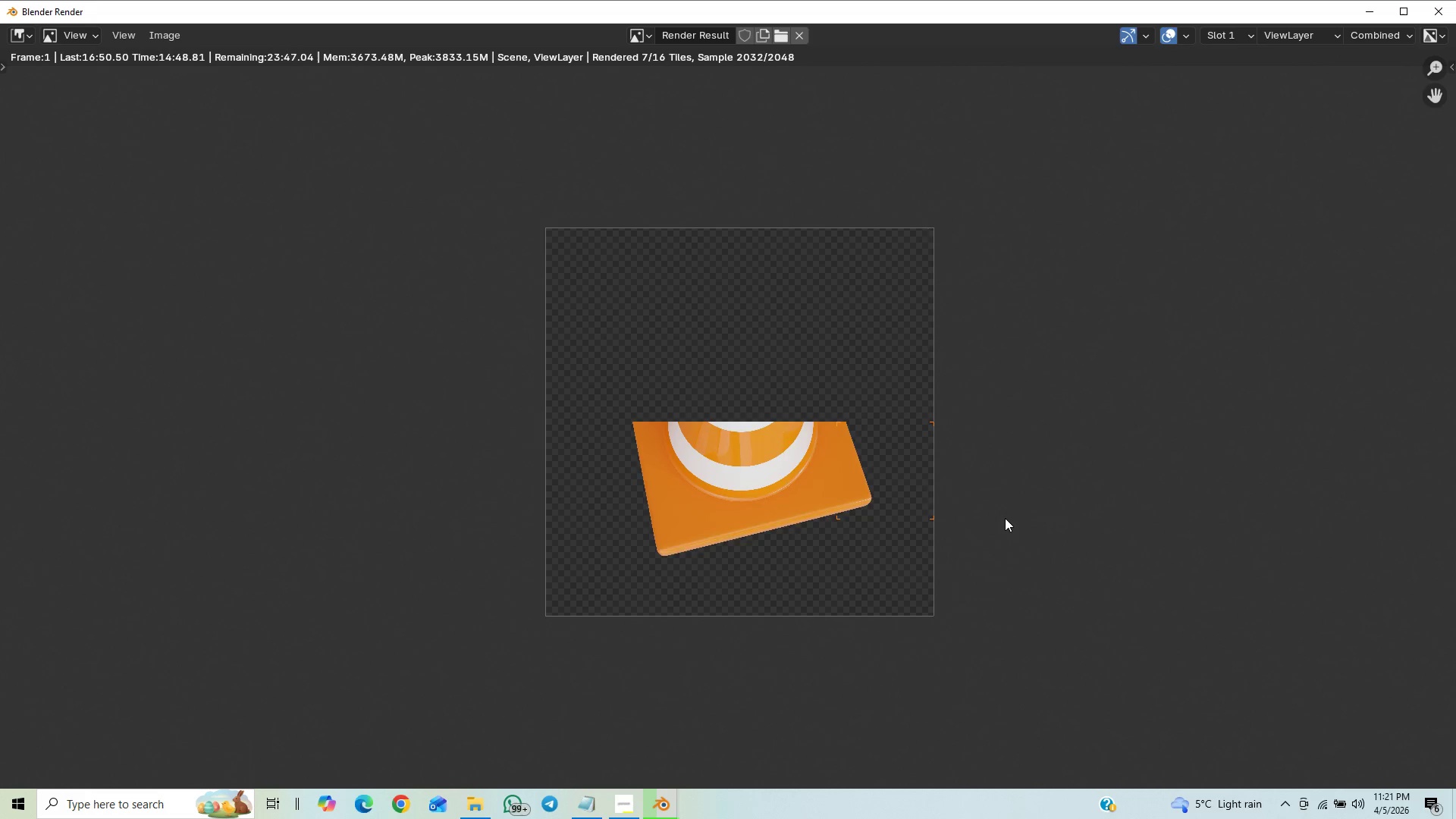 
scroll: coordinate [1005, 521], scroll_direction: up, amount: 2.0
 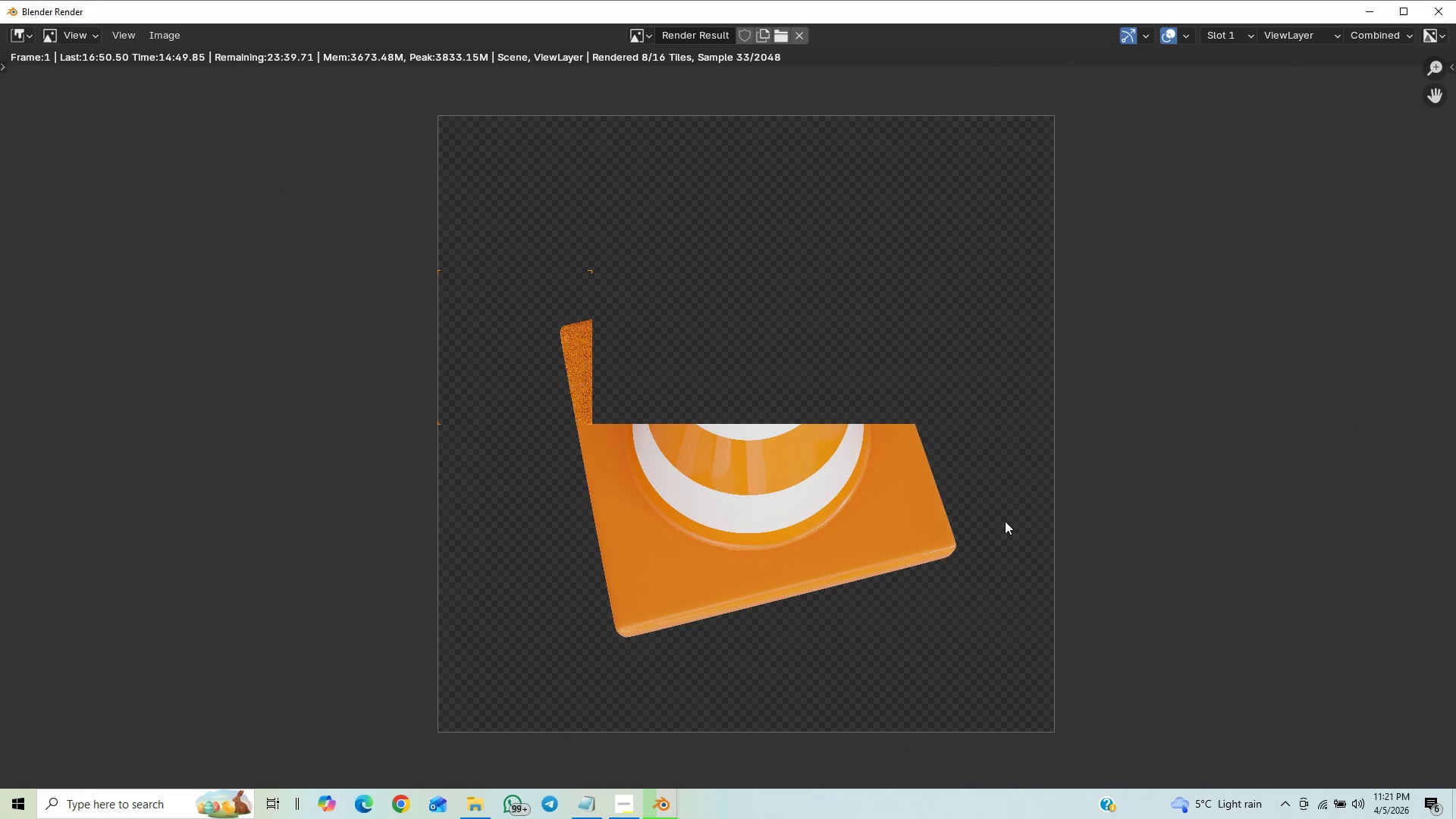 
scroll: coordinate [996, 428], scroll_direction: down, amount: 3.0
 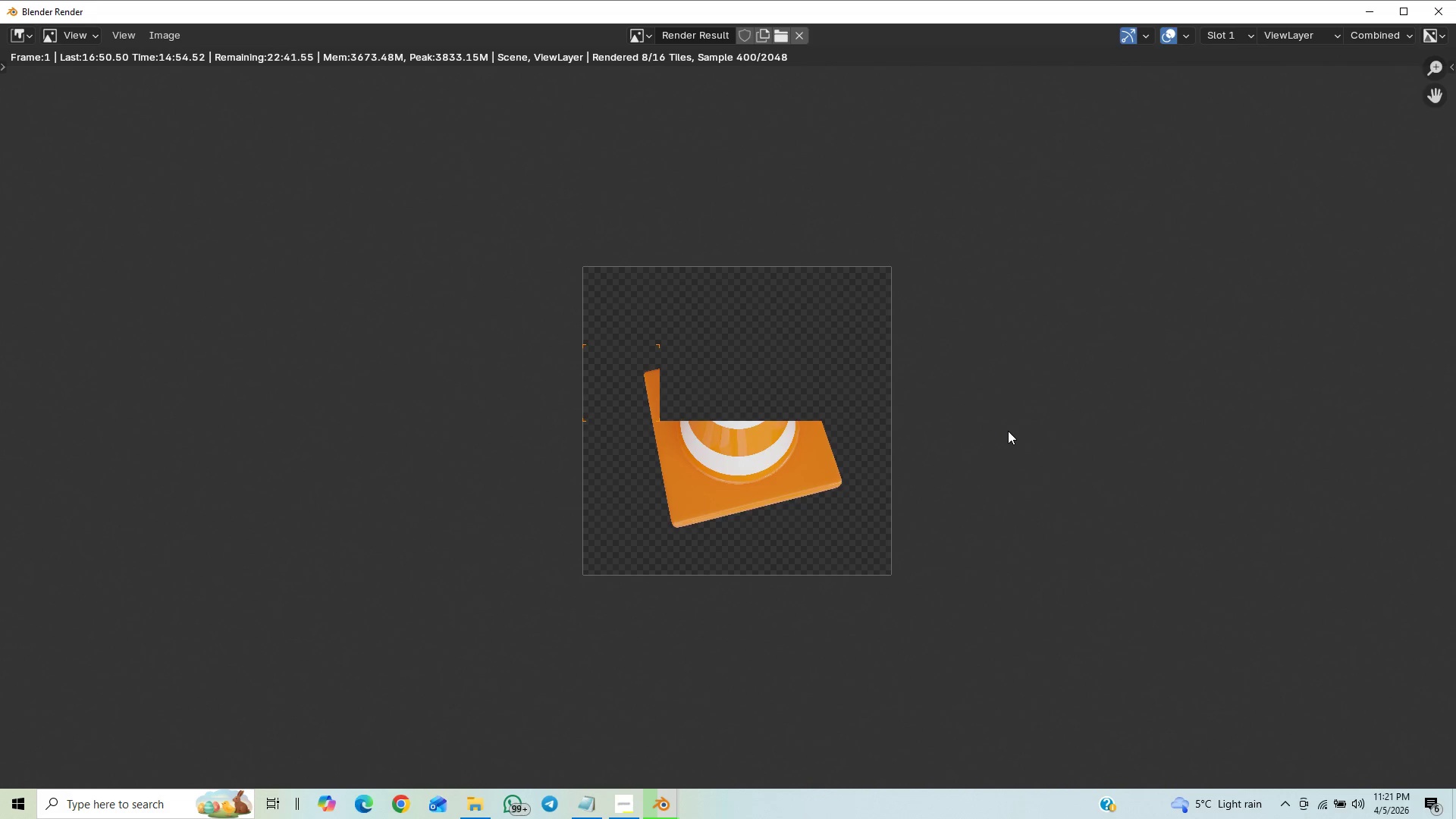 
scroll: coordinate [1011, 438], scroll_direction: up, amount: 3.0
 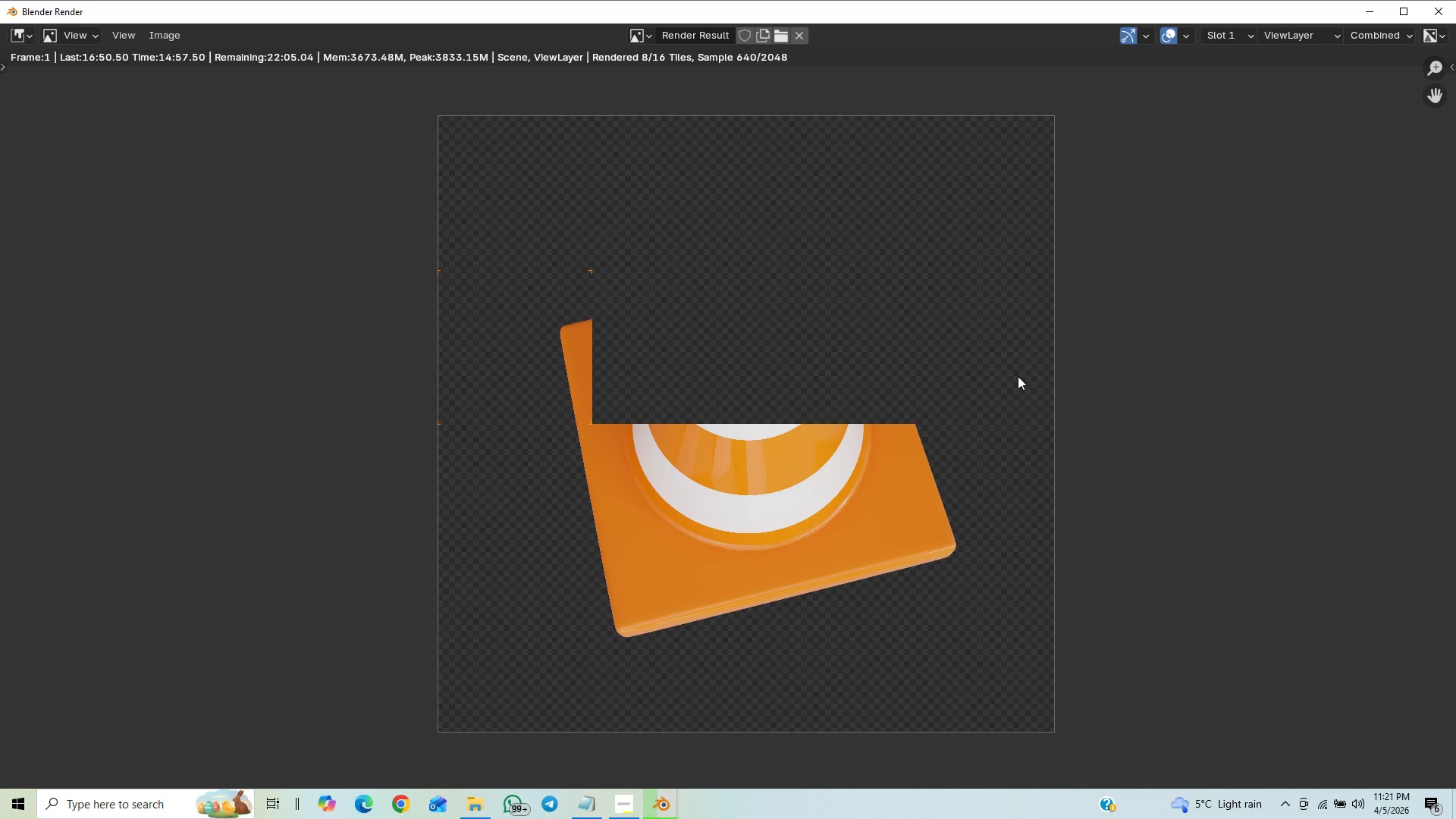 
scroll: coordinate [1034, 382], scroll_direction: down, amount: 8.0
 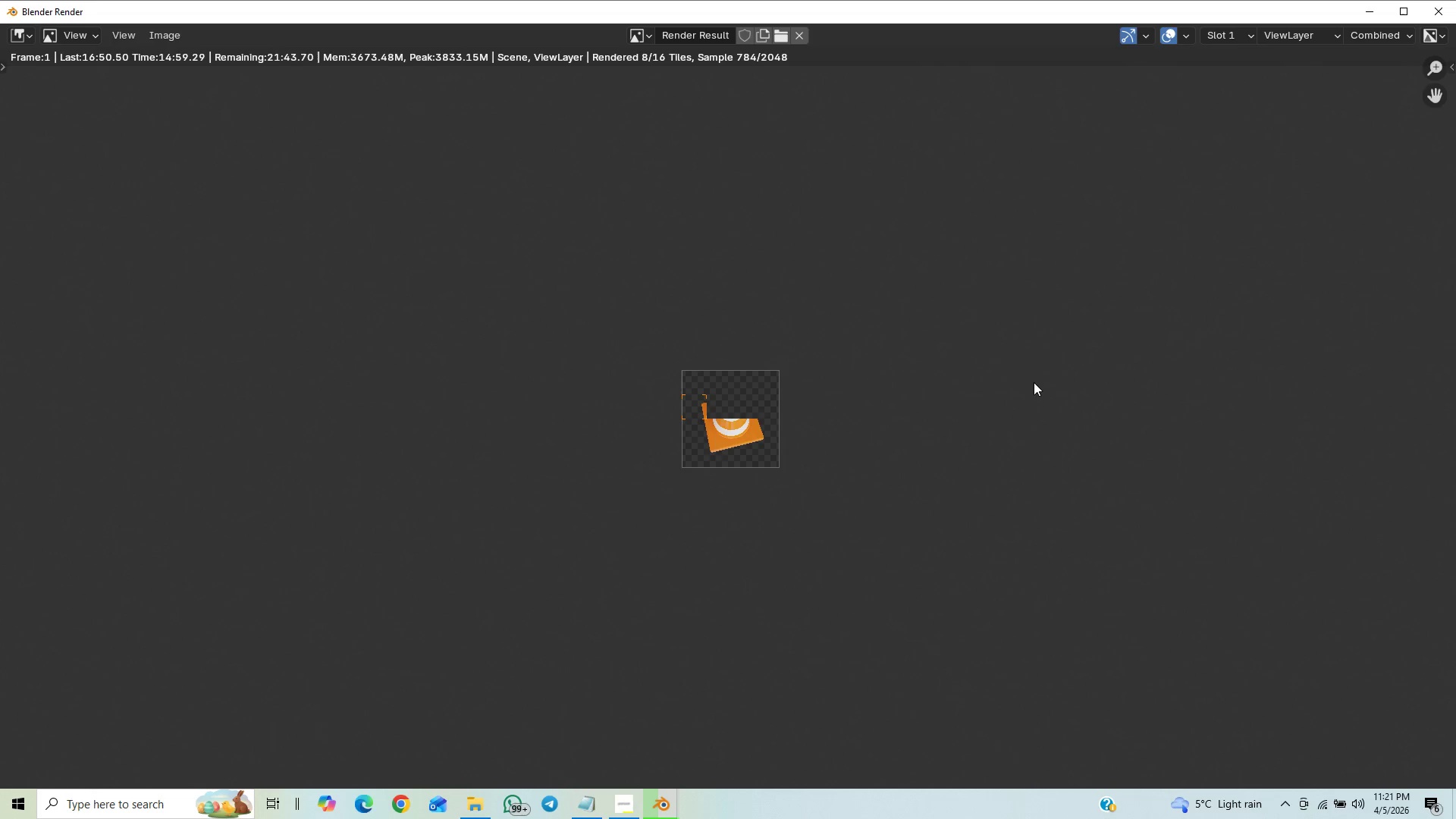 
scroll: coordinate [1039, 378], scroll_direction: up, amount: 7.0
 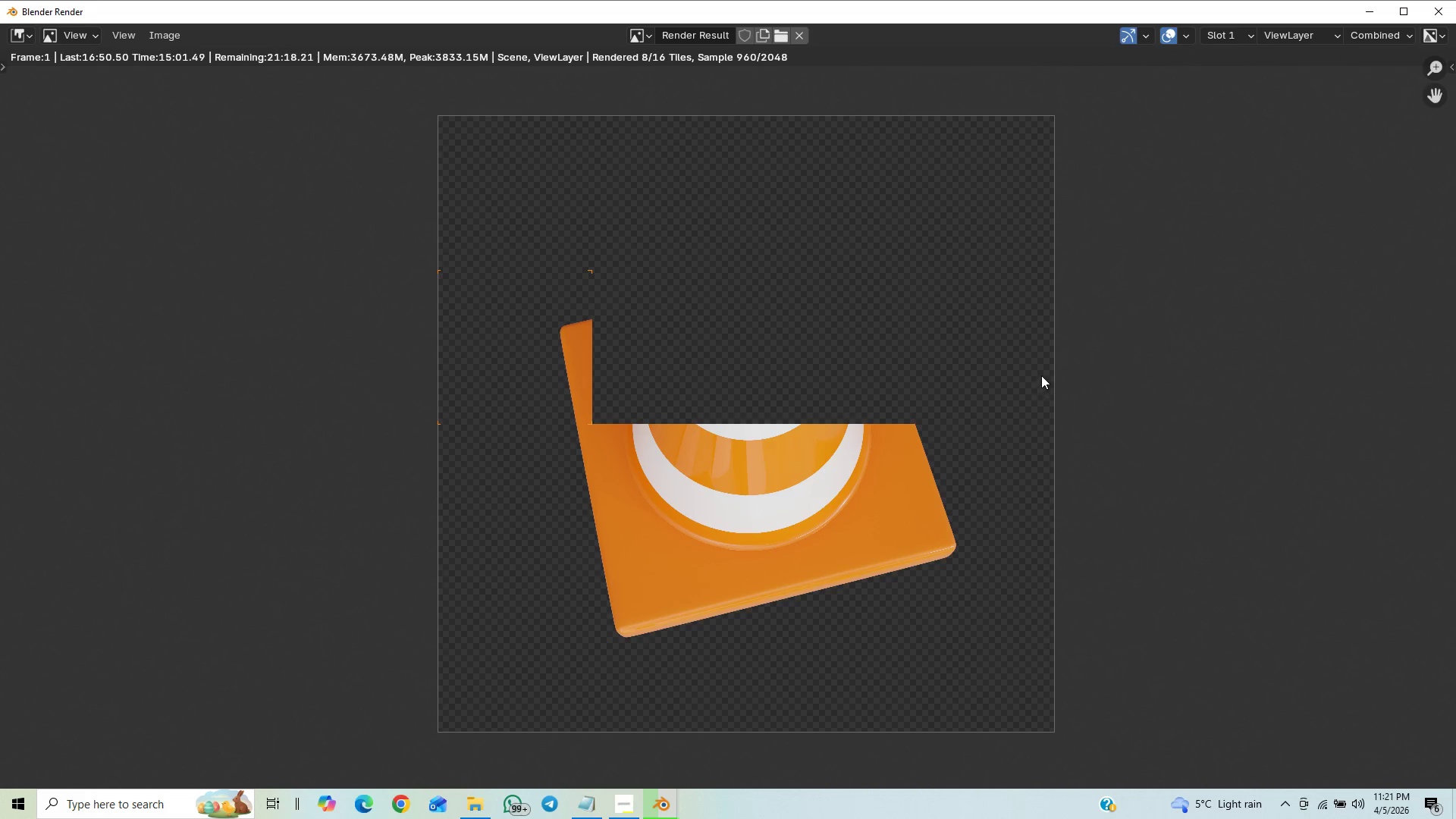 
scroll: coordinate [1068, 334], scroll_direction: down, amount: 3.0
 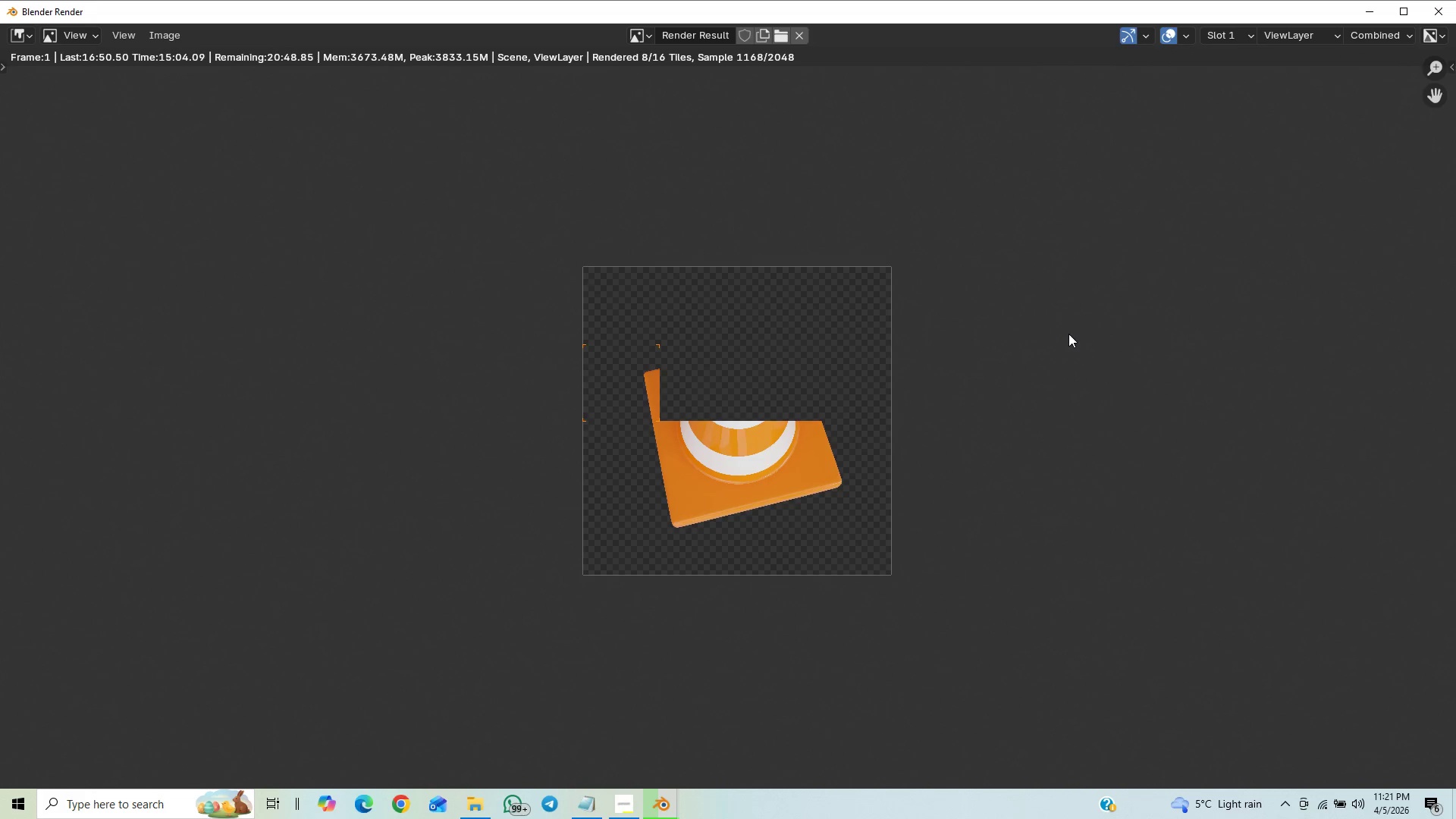 
scroll: coordinate [1072, 337], scroll_direction: up, amount: 4.0
 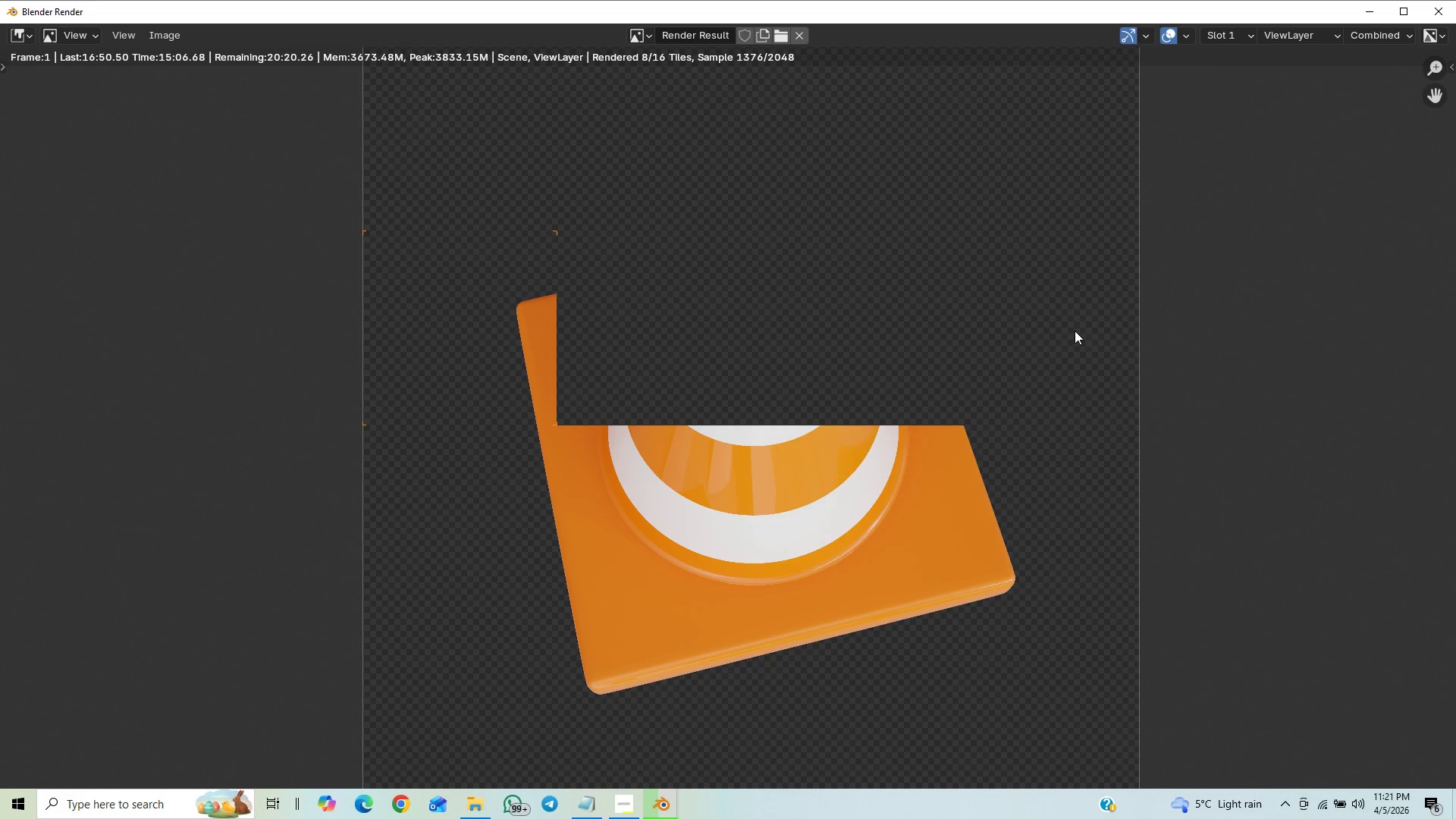 
scroll: coordinate [1080, 377], scroll_direction: down, amount: 6.0
 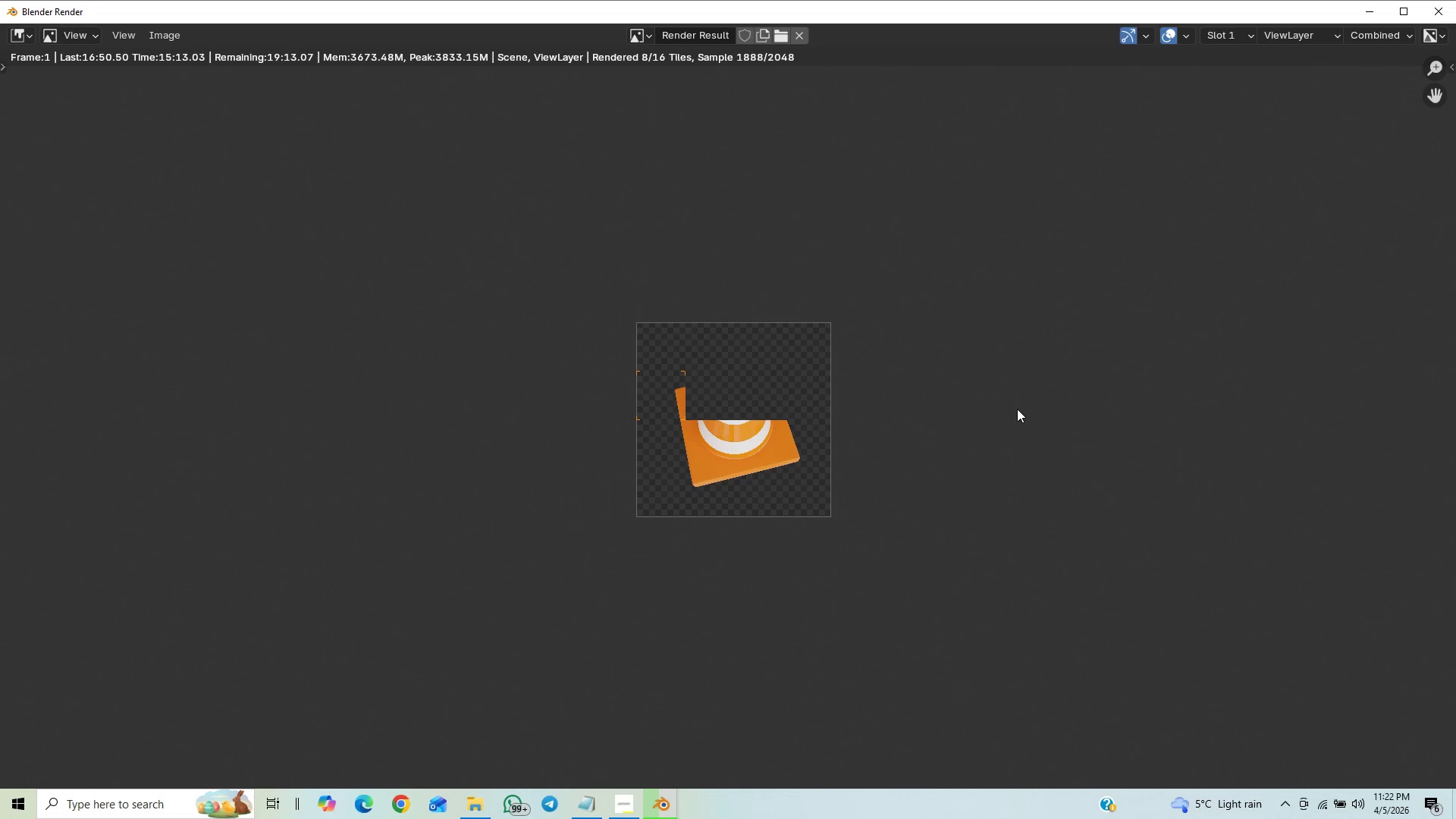 
scroll: coordinate [1018, 463], scroll_direction: up, amount: 9.0
 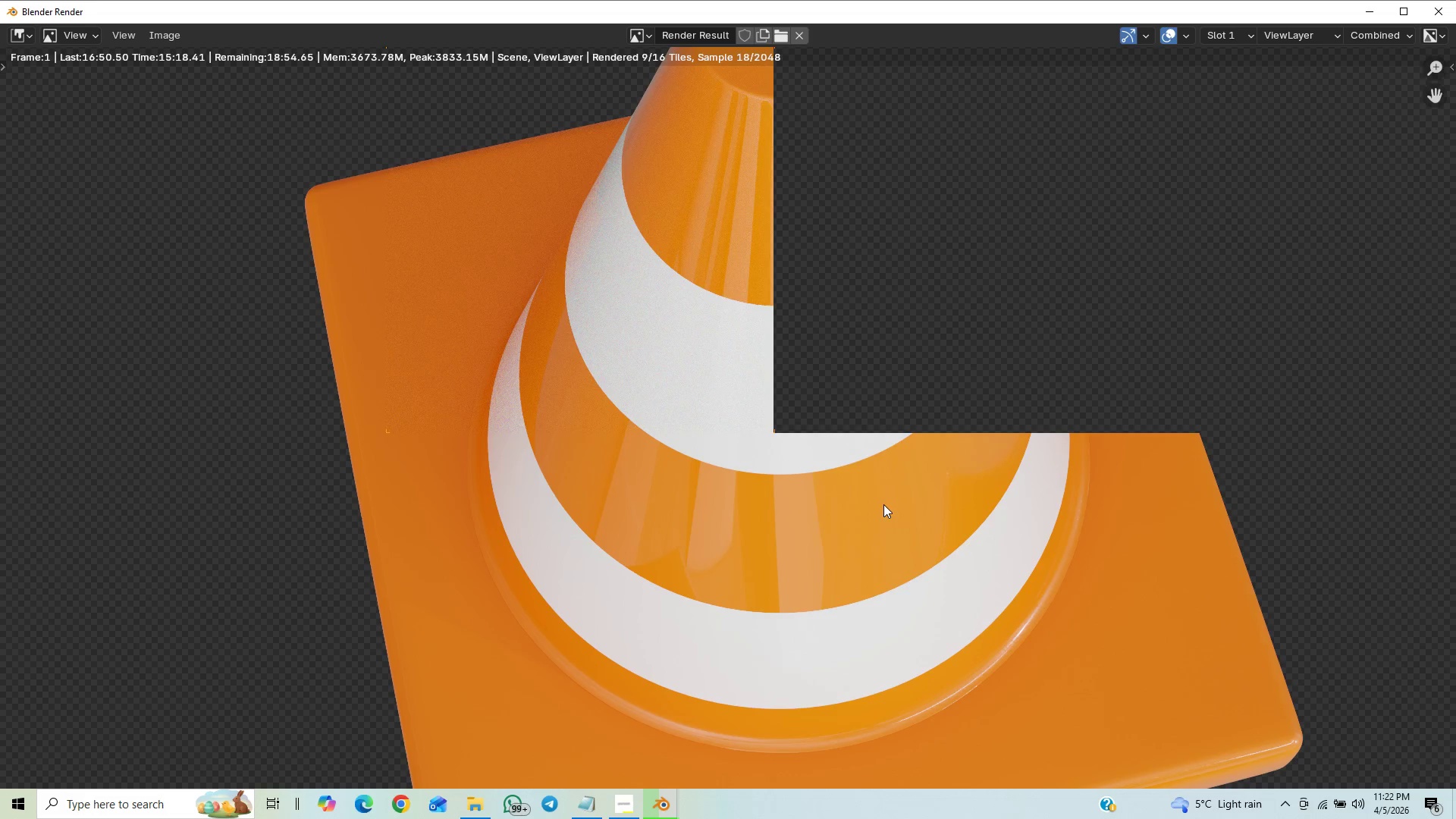 
scroll: coordinate [879, 505], scroll_direction: down, amount: 3.0
 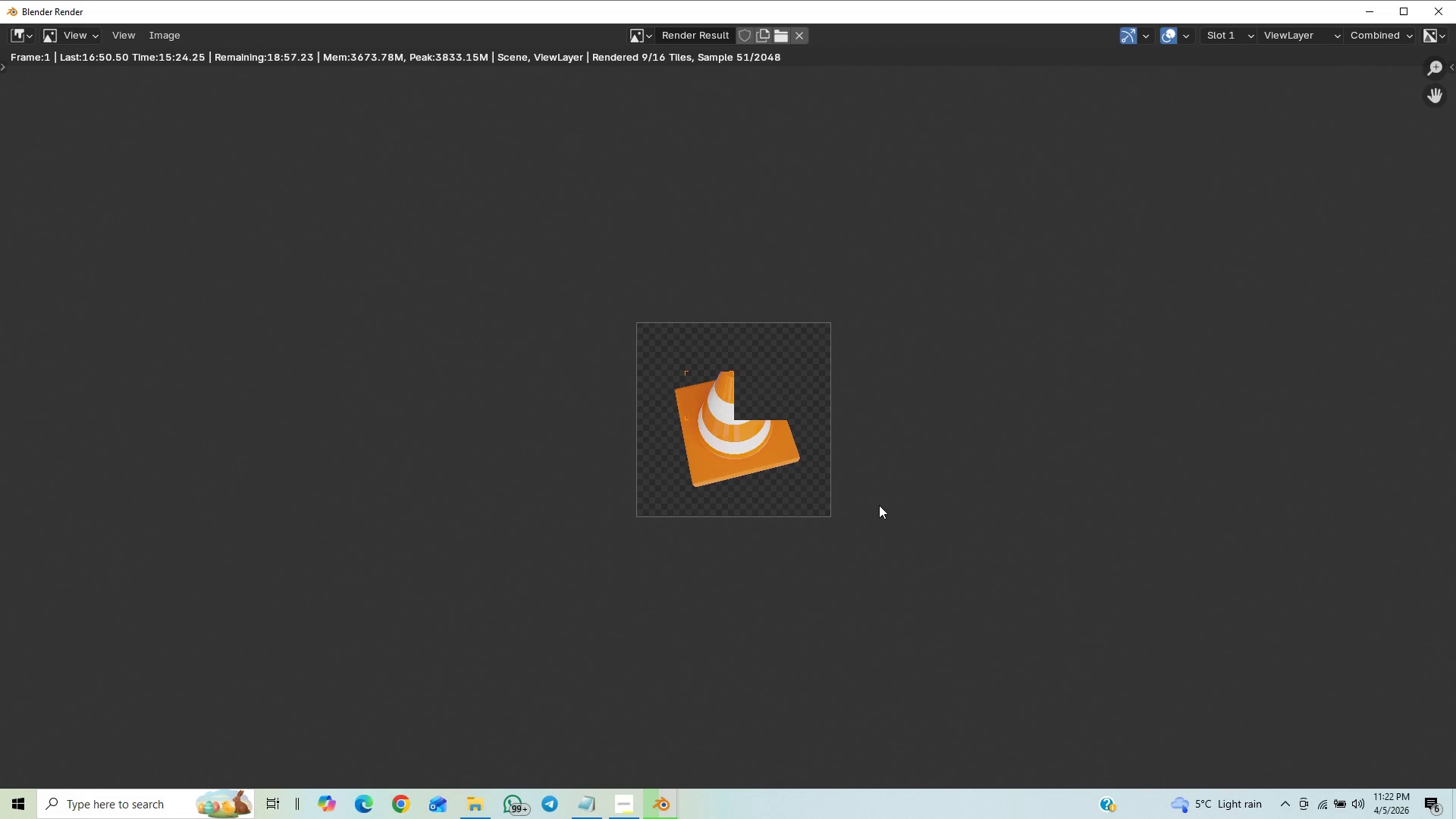 
scroll: coordinate [888, 521], scroll_direction: up, amount: 10.0
 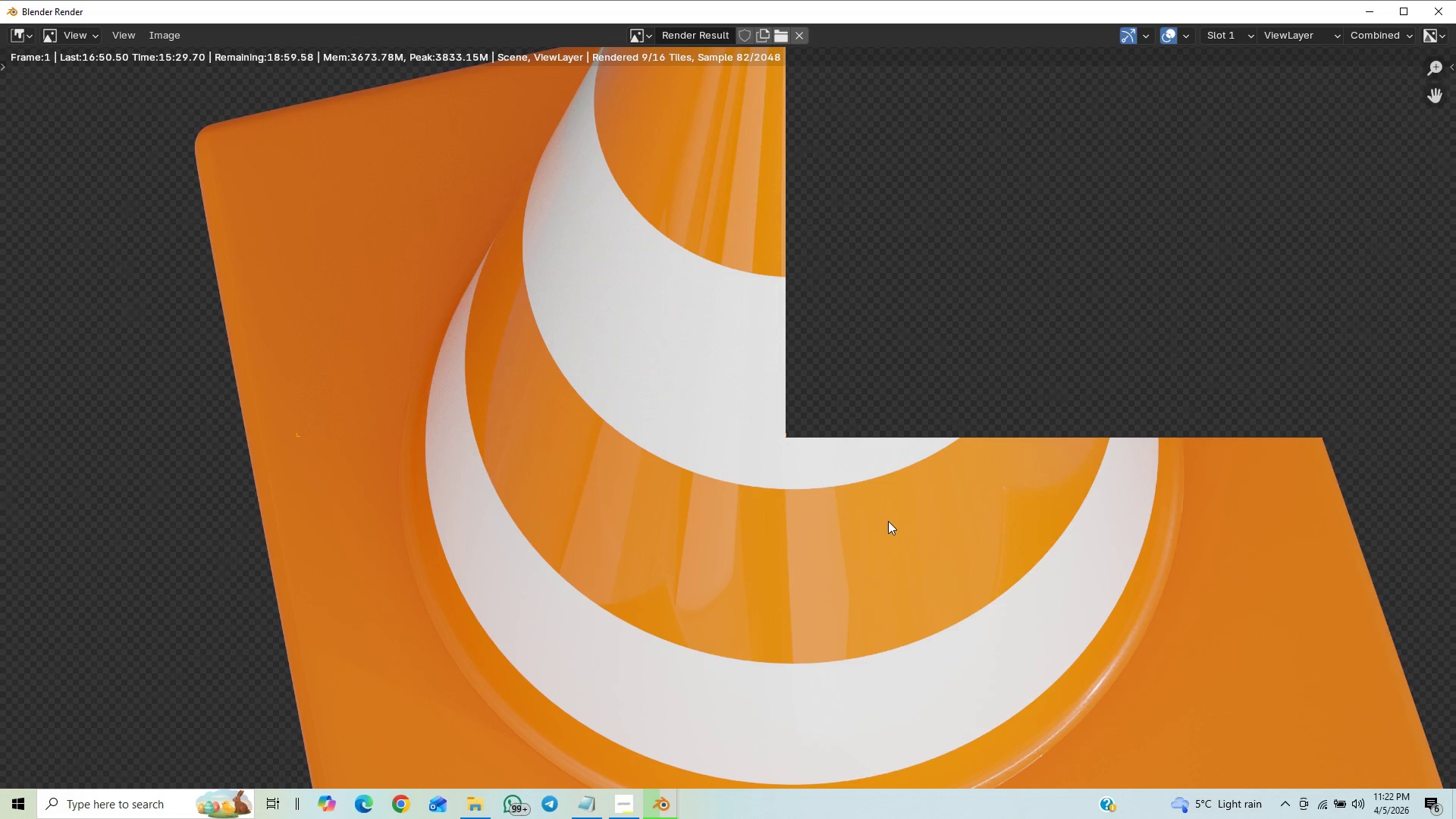 
scroll: coordinate [896, 500], scroll_direction: down, amount: 4.0
 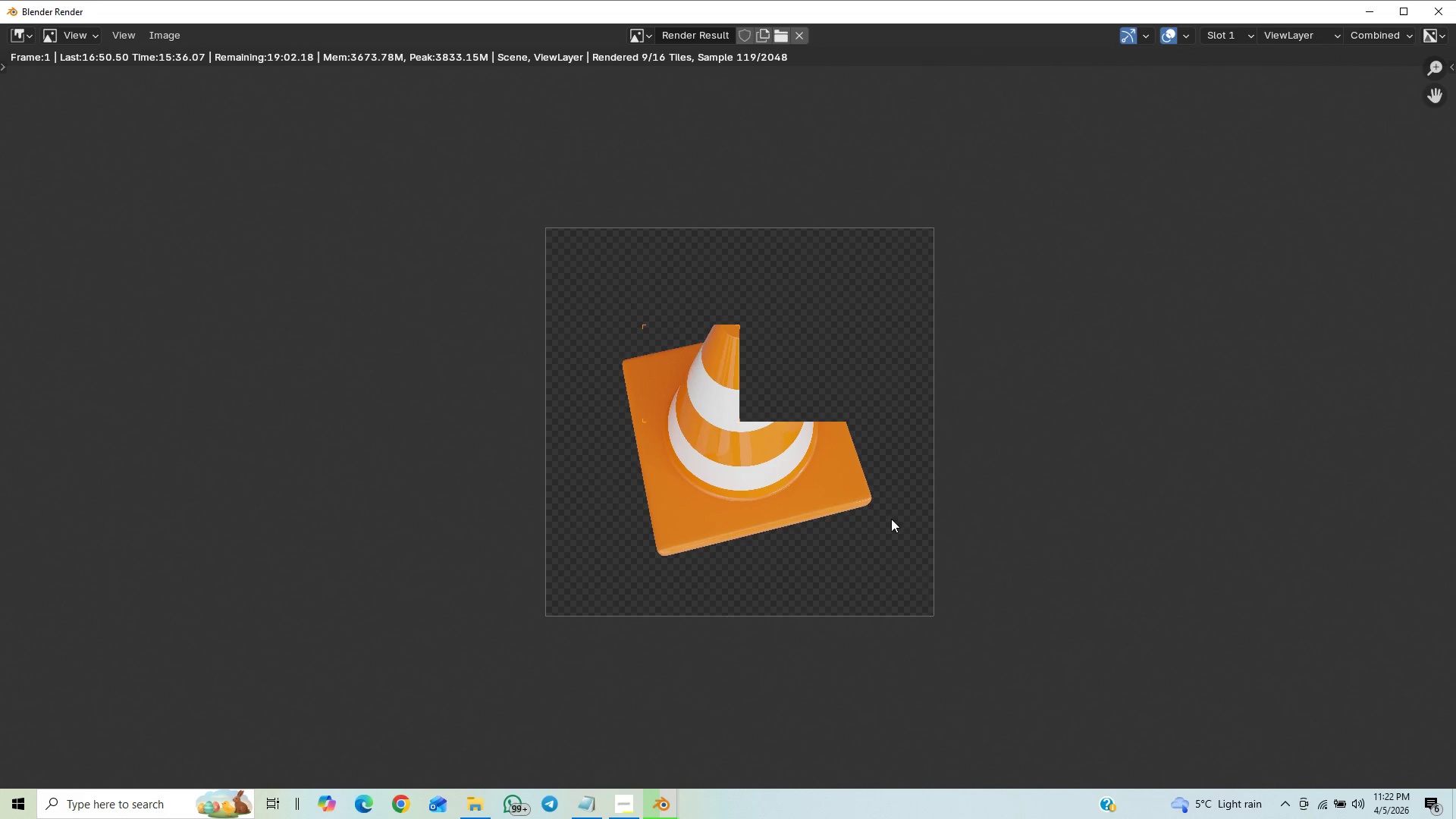 
scroll: coordinate [885, 522], scroll_direction: up, amount: 2.0
 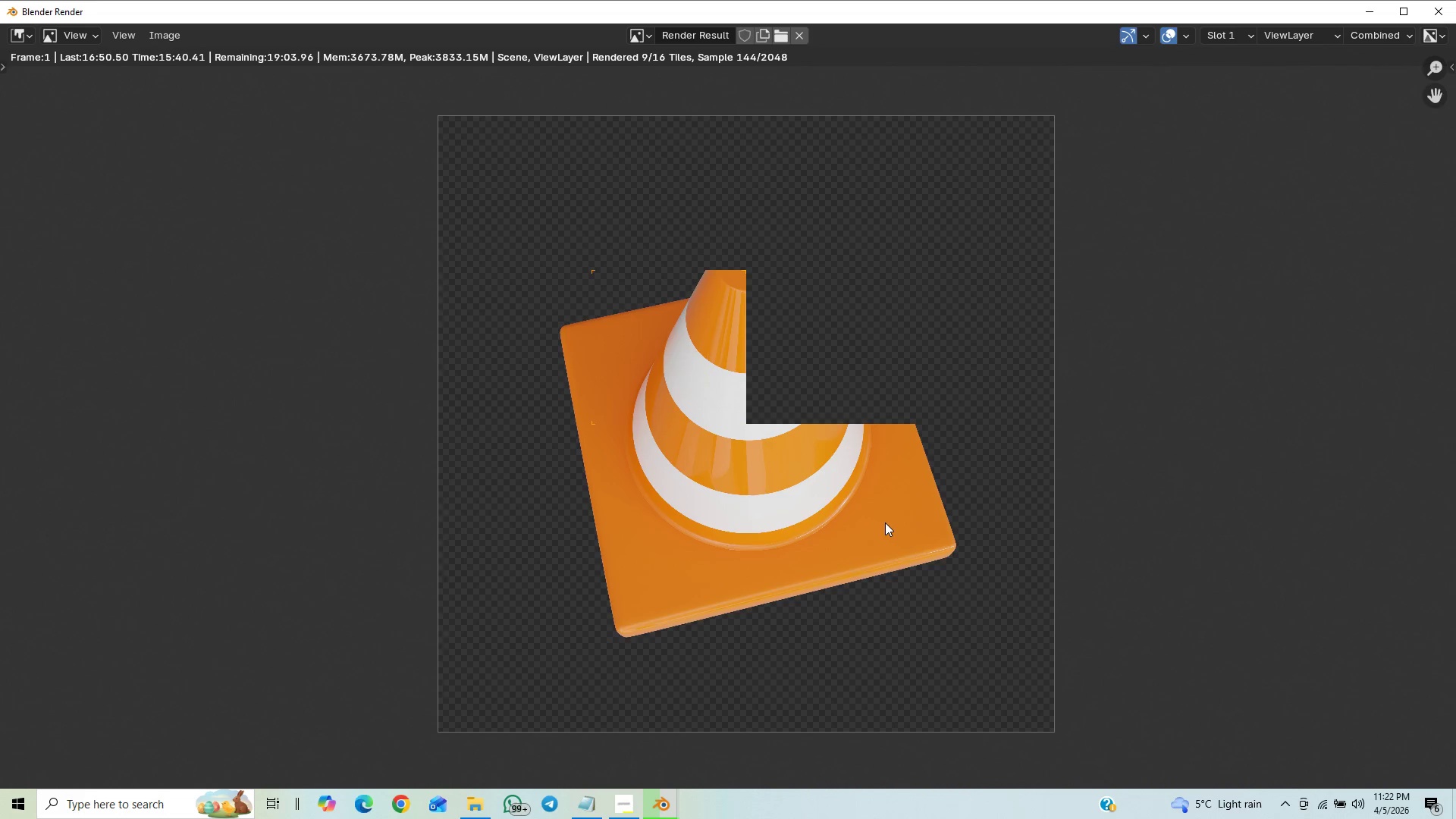 
scroll: coordinate [882, 519], scroll_direction: down, amount: 4.0
 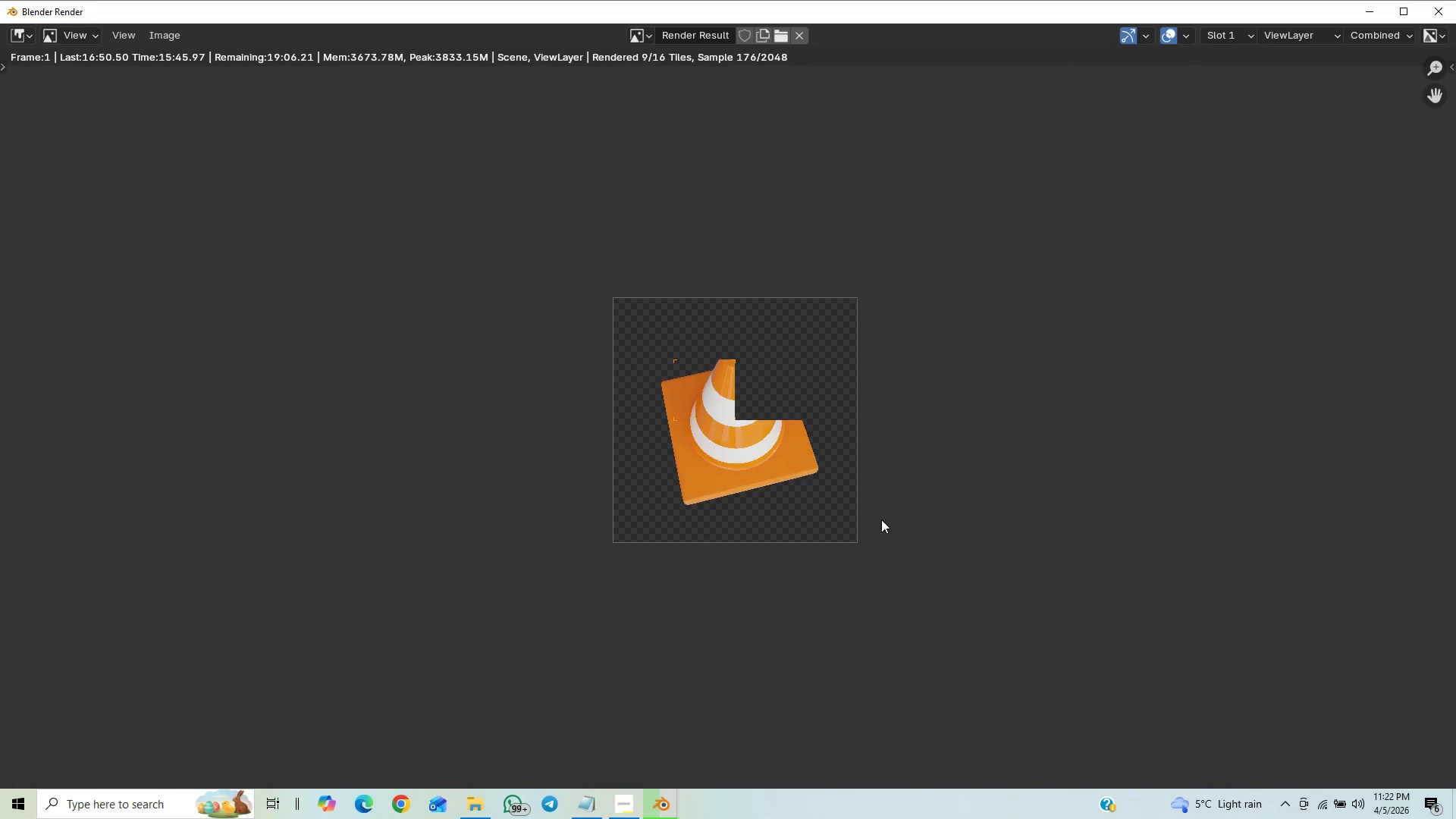 
scroll: coordinate [1007, 499], scroll_direction: up, amount: 16.0
 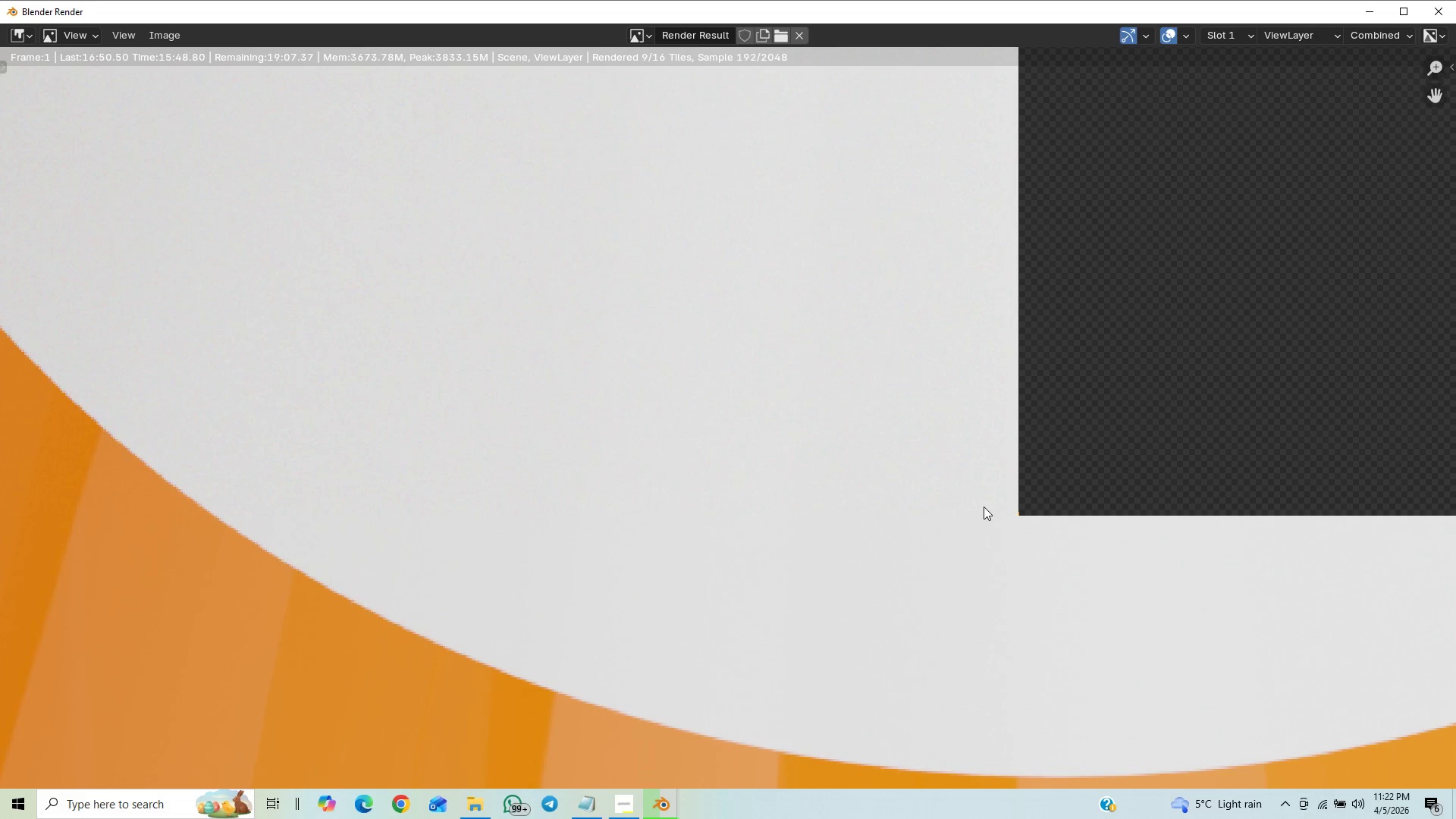 
scroll: coordinate [967, 517], scroll_direction: down, amount: 12.0
 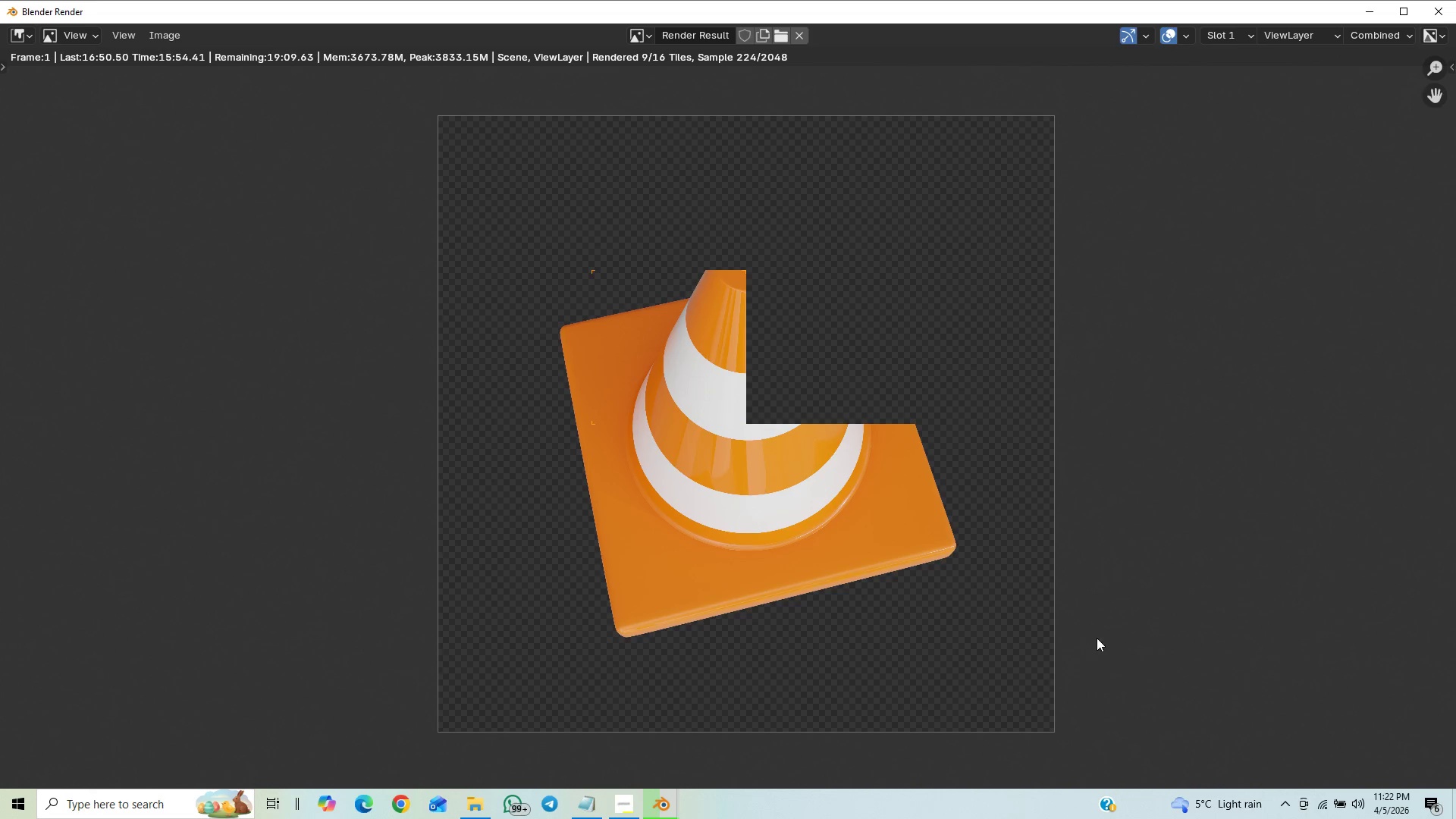 
wait(6.78)
 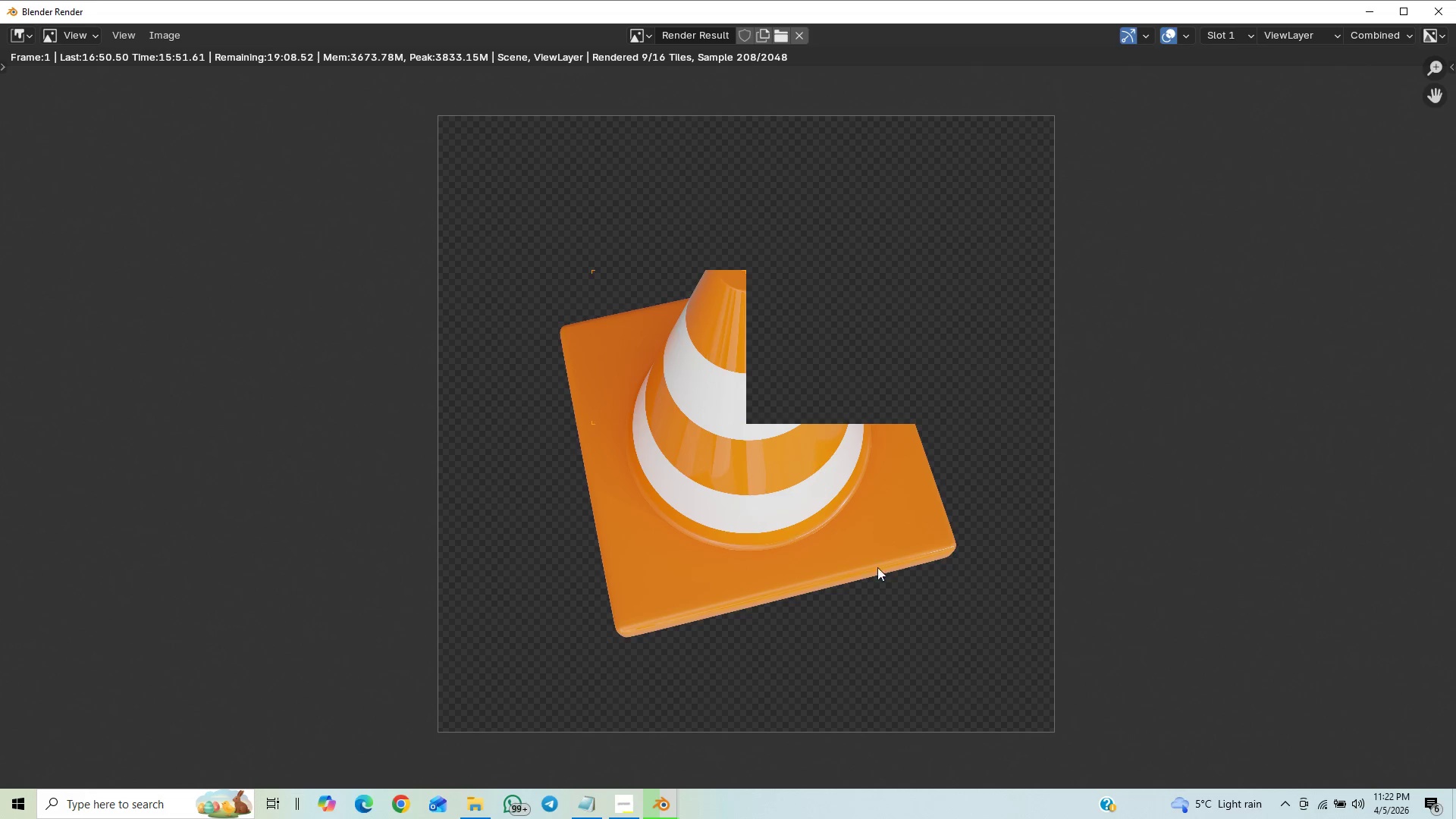 
scroll: coordinate [955, 378], scroll_direction: down, amount: 2.0
 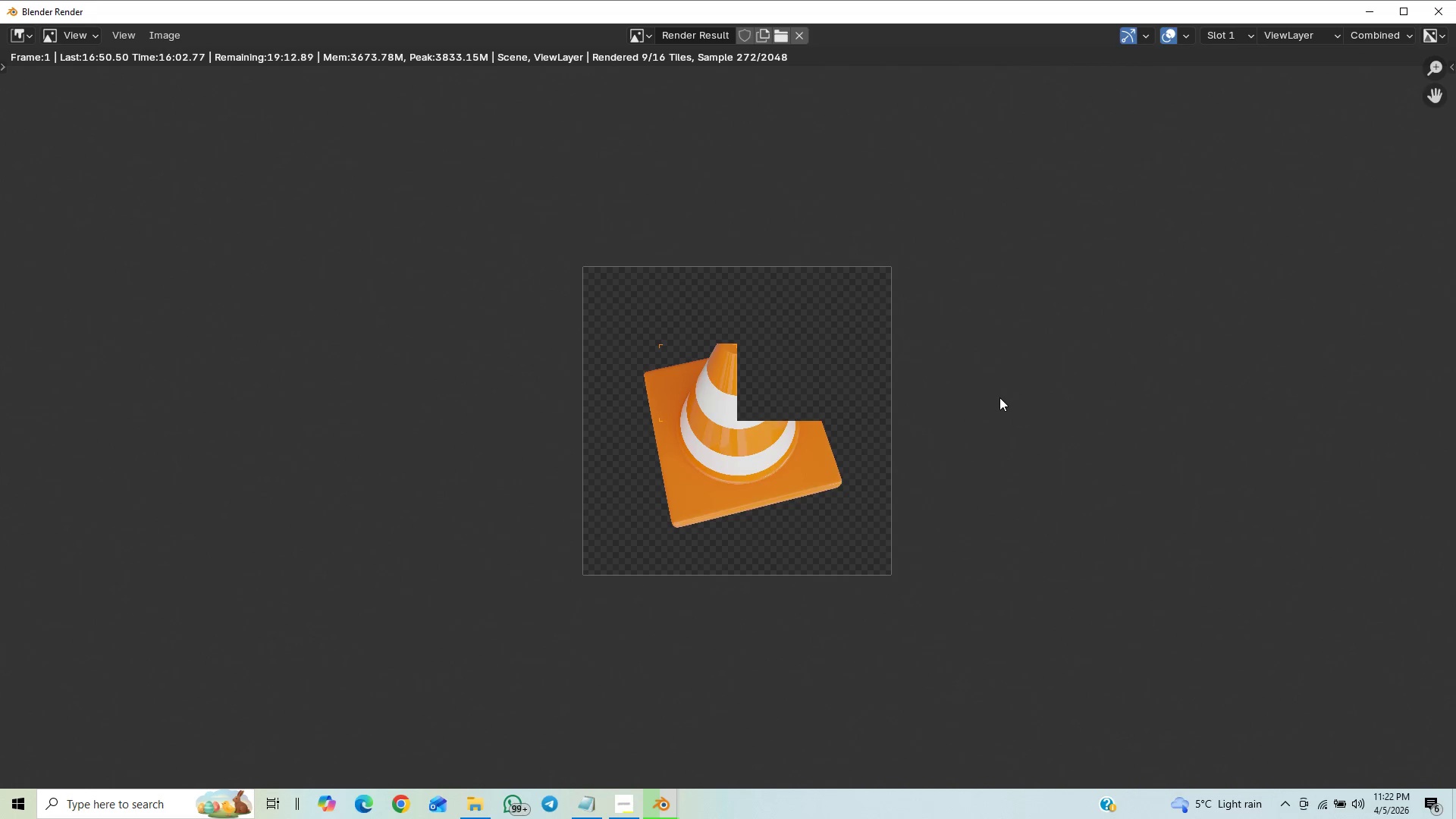 
scroll: coordinate [999, 397], scroll_direction: up, amount: 9.0
 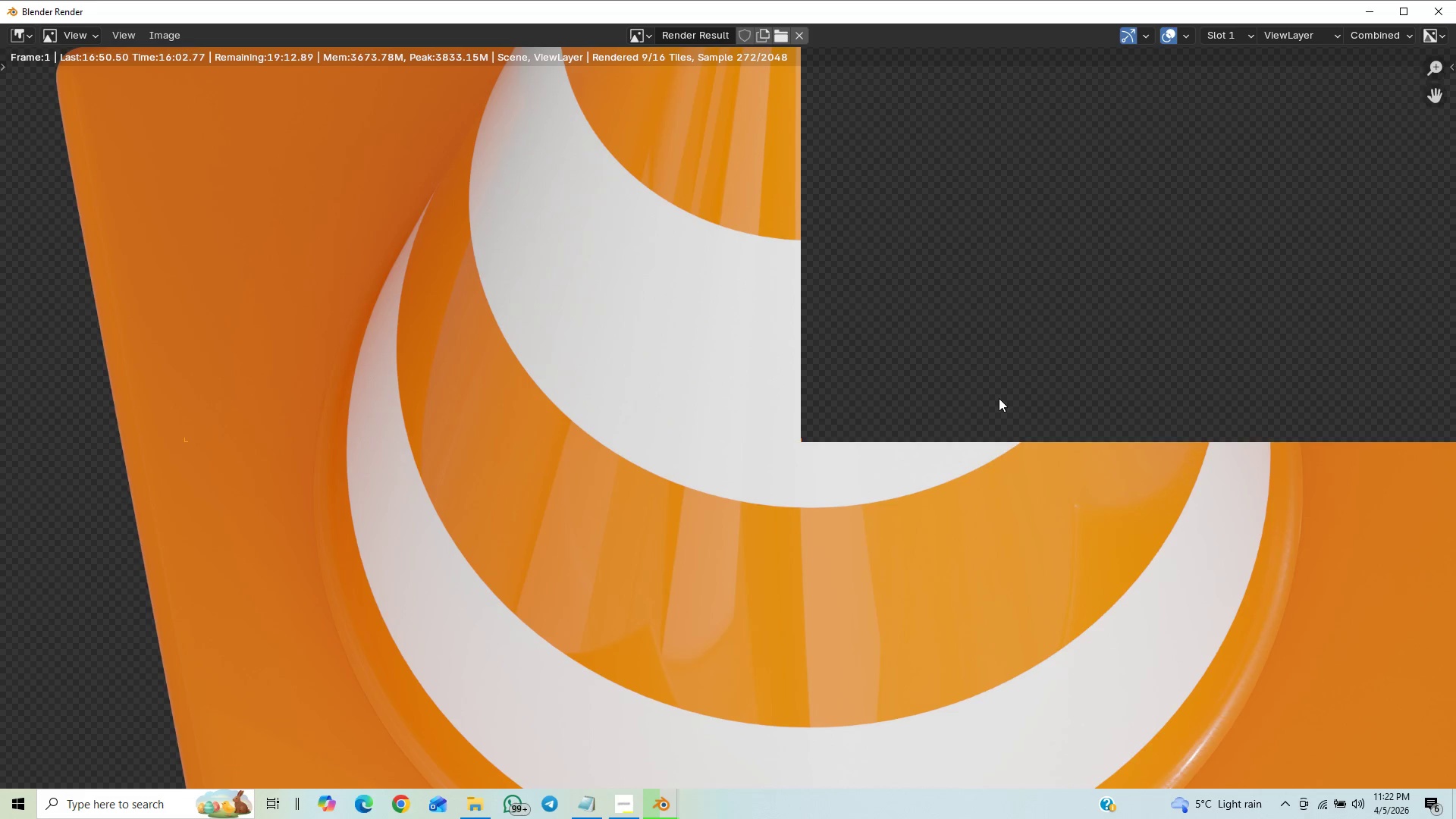 
scroll: coordinate [998, 402], scroll_direction: down, amount: 7.0
 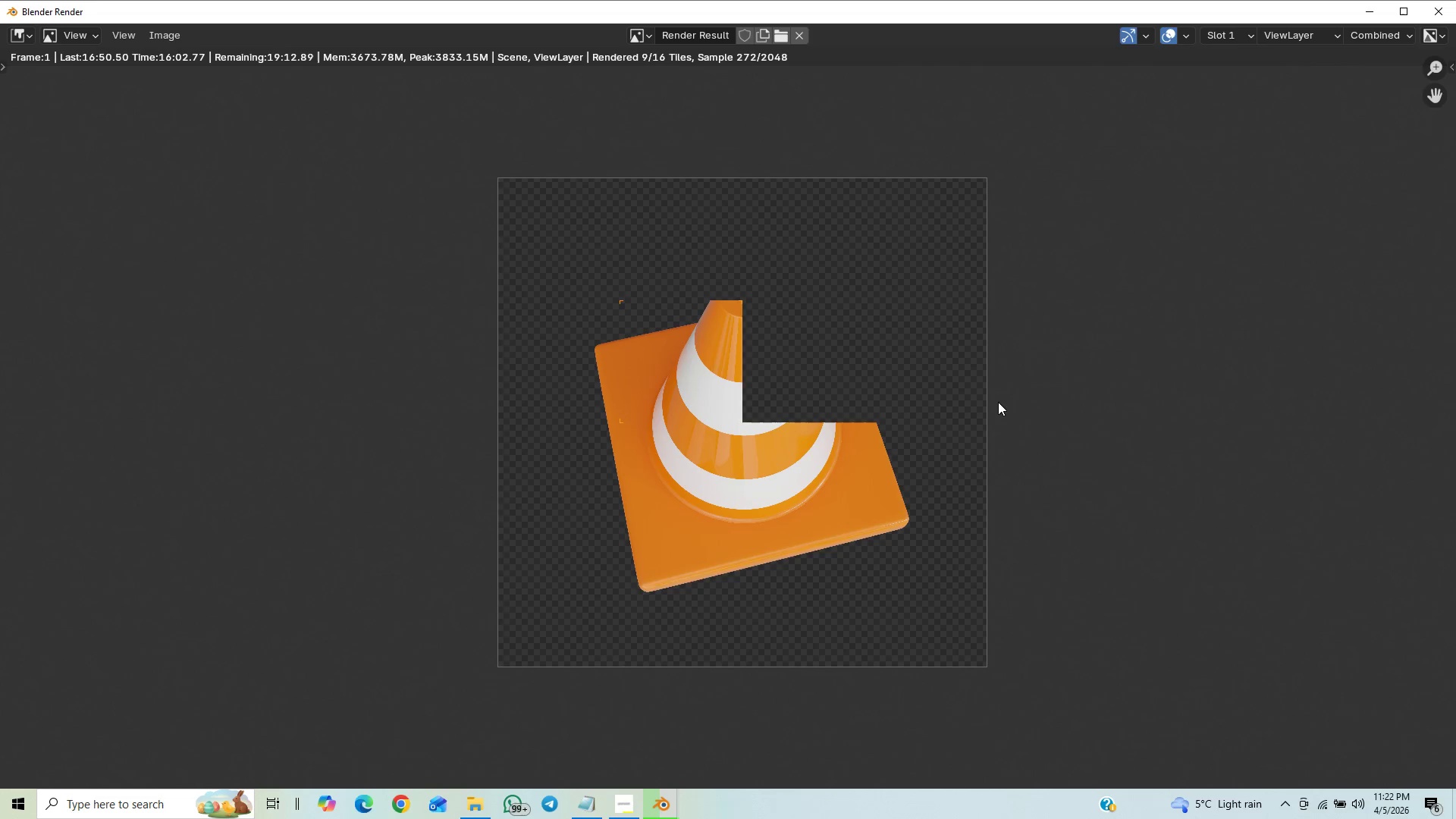 
scroll: coordinate [998, 402], scroll_direction: up, amount: 1.0
 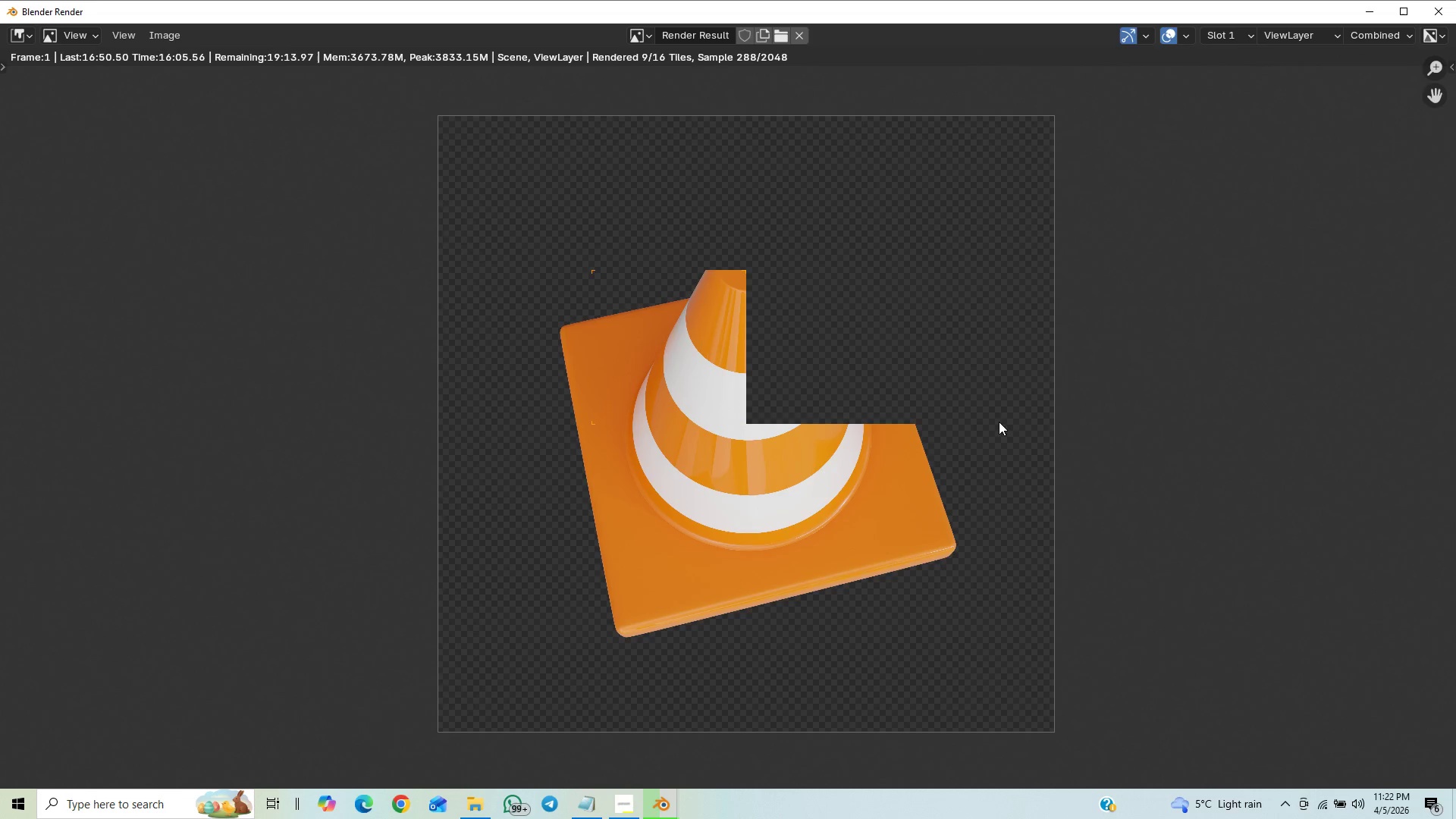 
scroll: coordinate [1057, 397], scroll_direction: down, amount: 1.0
 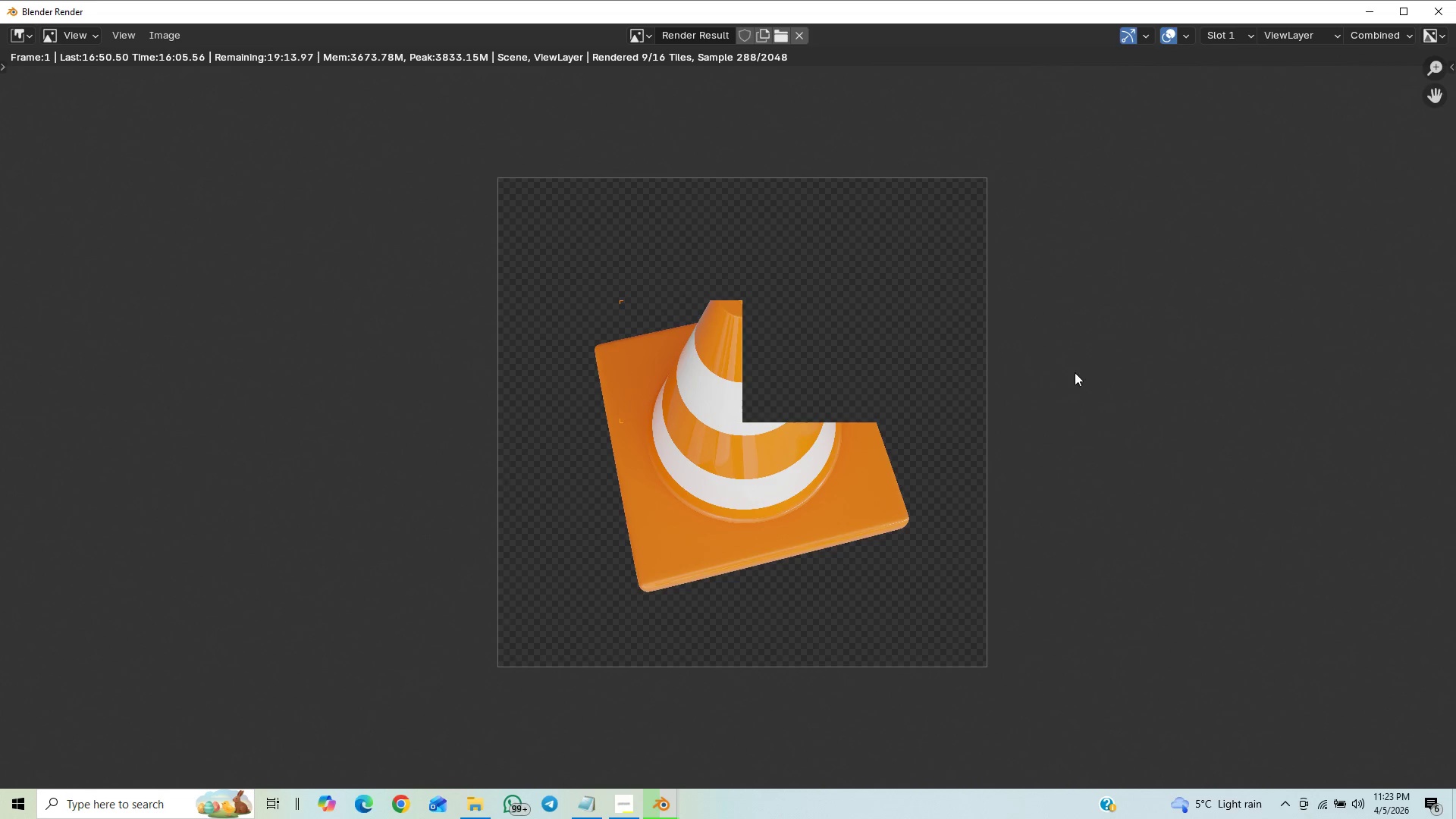 
scroll: coordinate [1112, 416], scroll_direction: up, amount: 1.0
 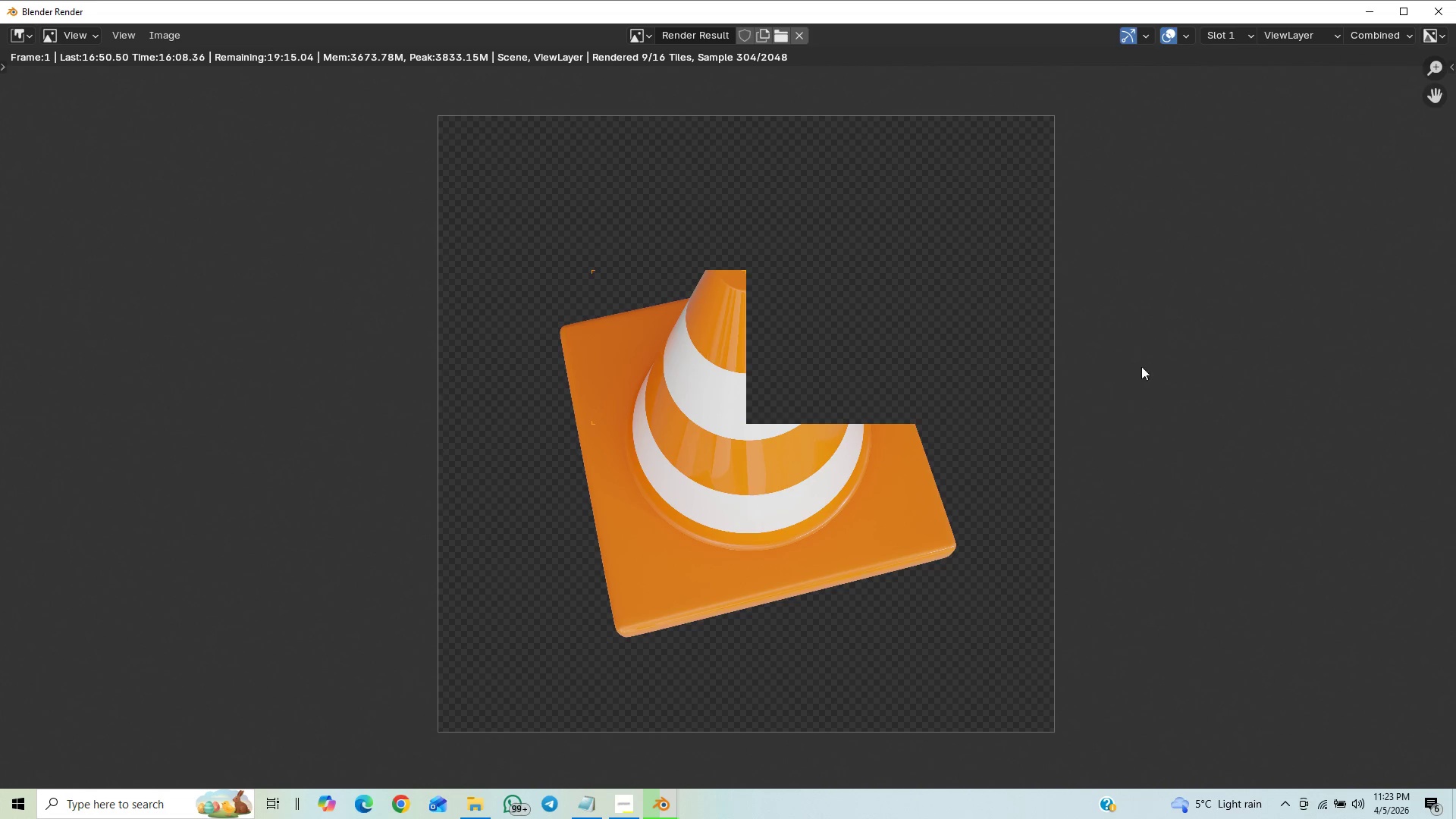 
scroll: coordinate [1198, 402], scroll_direction: down, amount: 1.0
 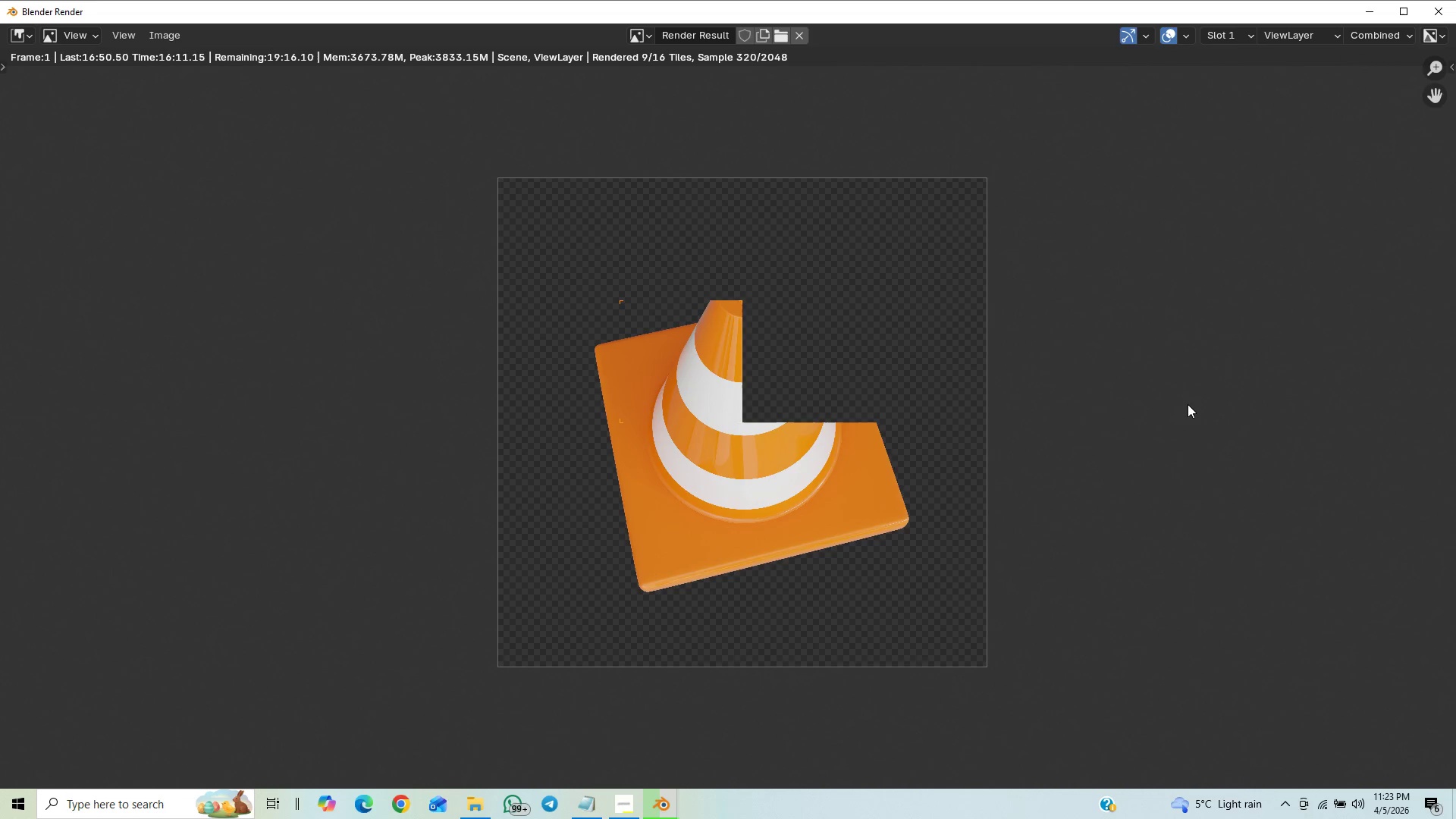 
scroll: coordinate [1188, 404], scroll_direction: up, amount: 3.0
 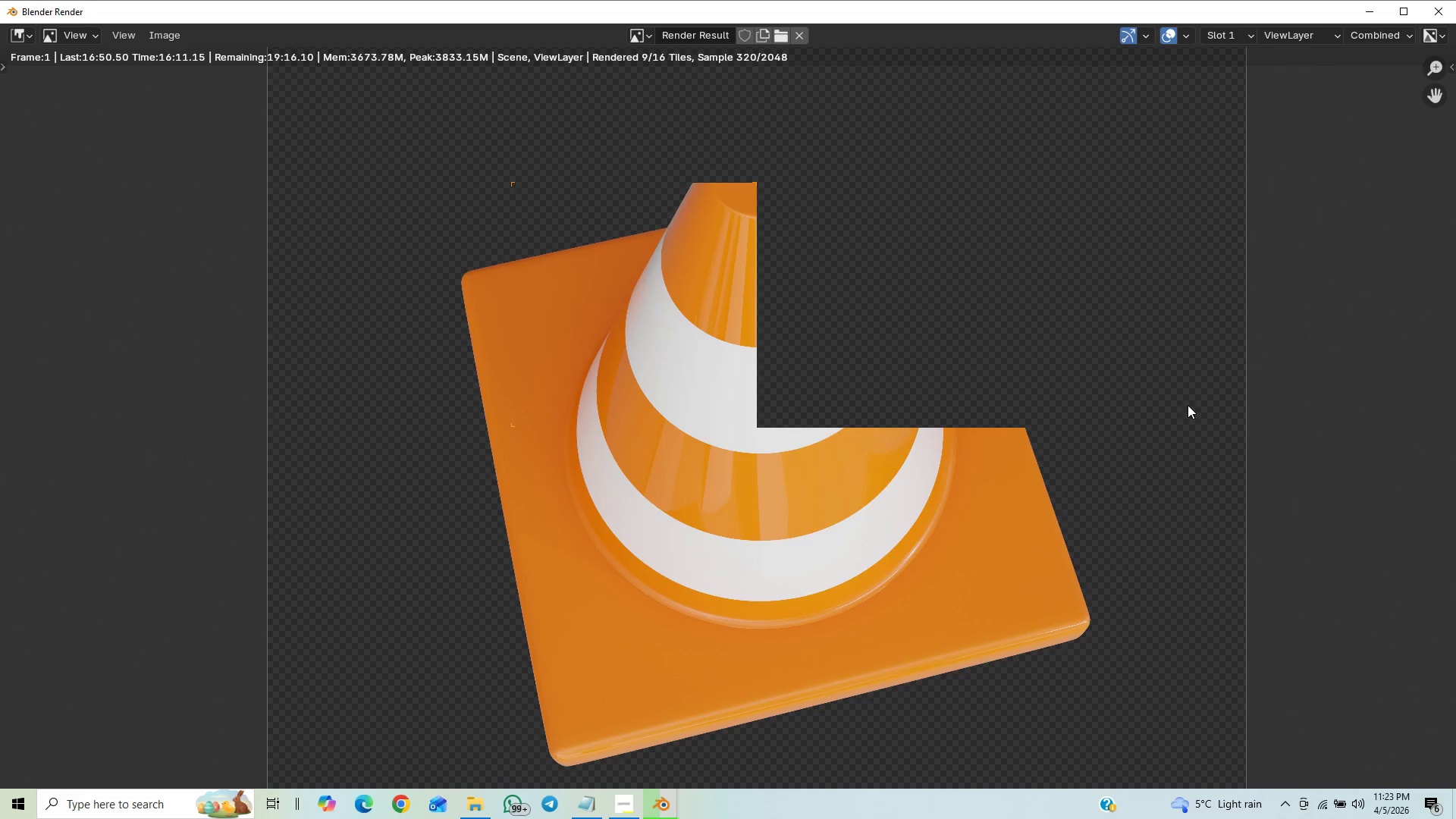 
scroll: coordinate [1181, 475], scroll_direction: down, amount: 3.0
 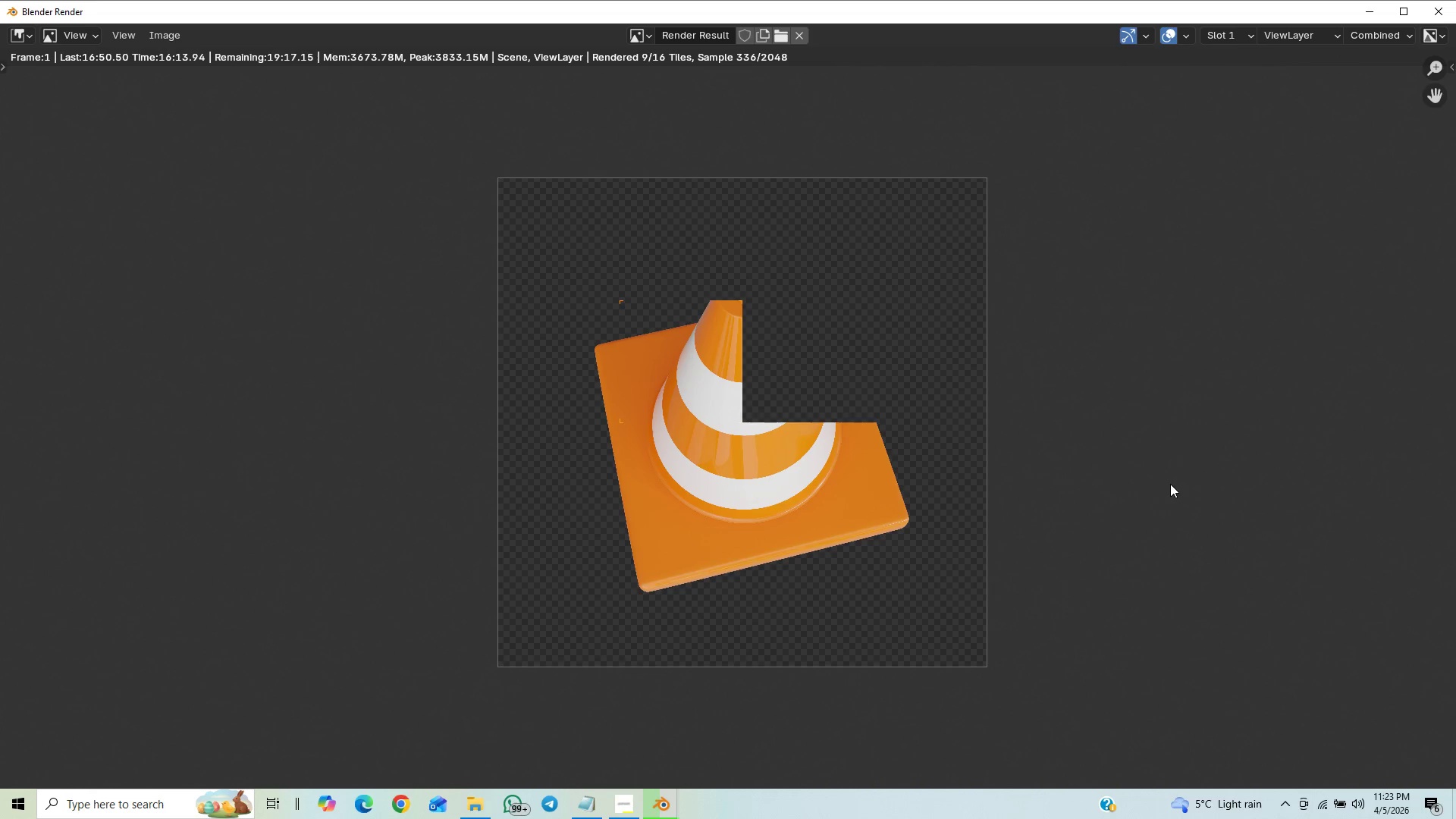 
scroll: coordinate [1180, 490], scroll_direction: up, amount: 1.0
 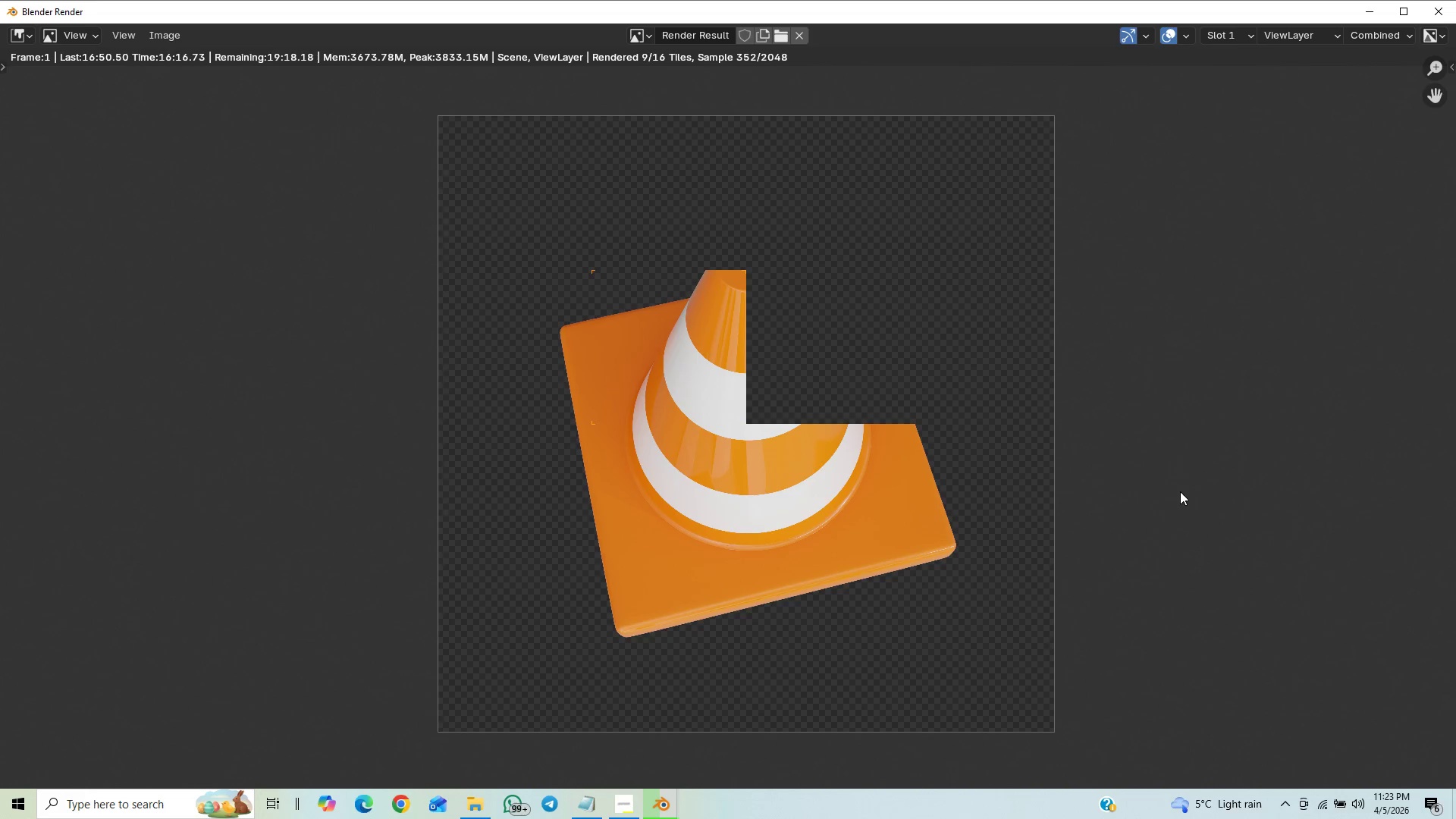 
scroll: coordinate [1186, 497], scroll_direction: down, amount: 1.0
 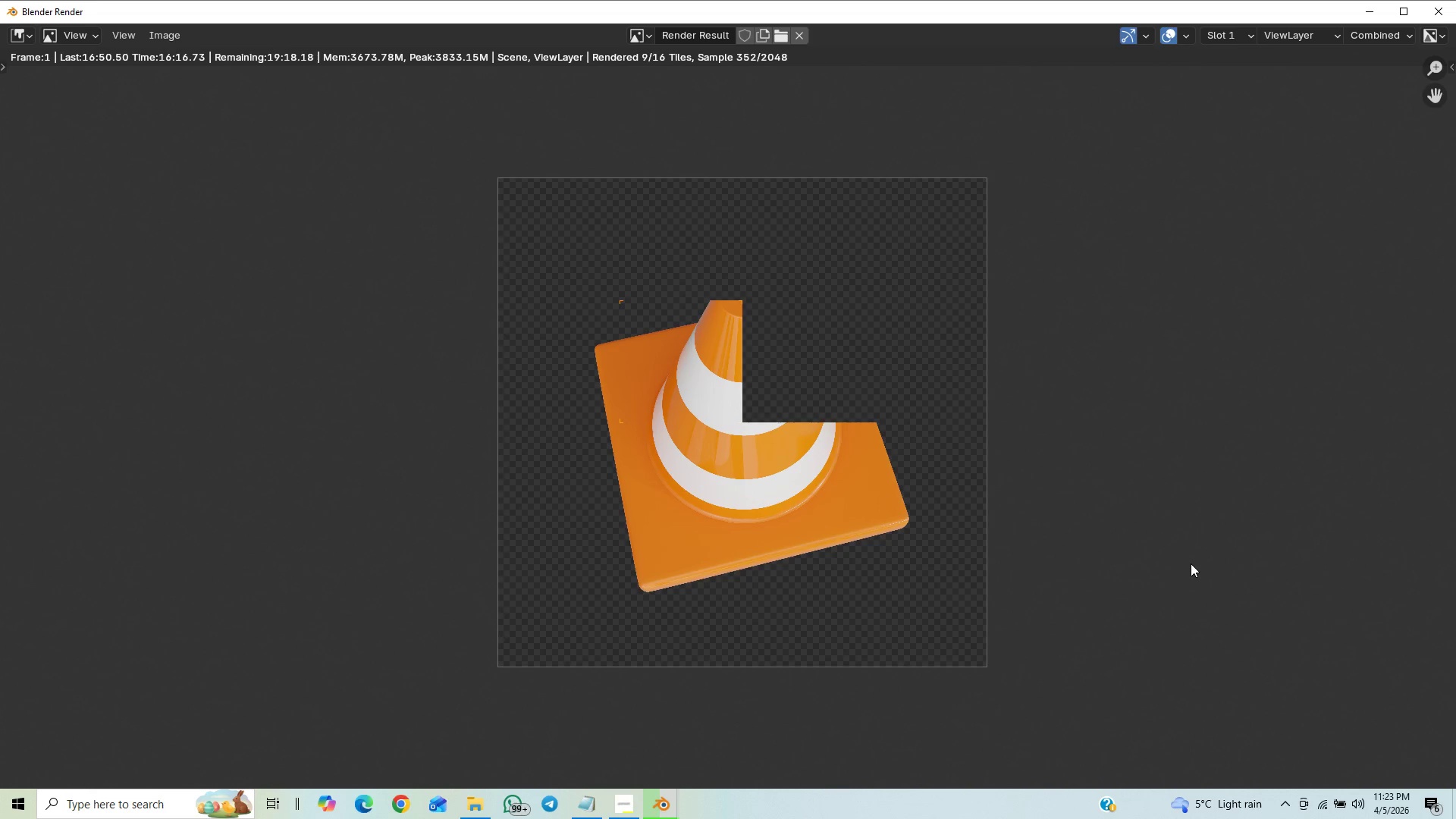 
scroll: coordinate [1214, 577], scroll_direction: up, amount: 1.0
 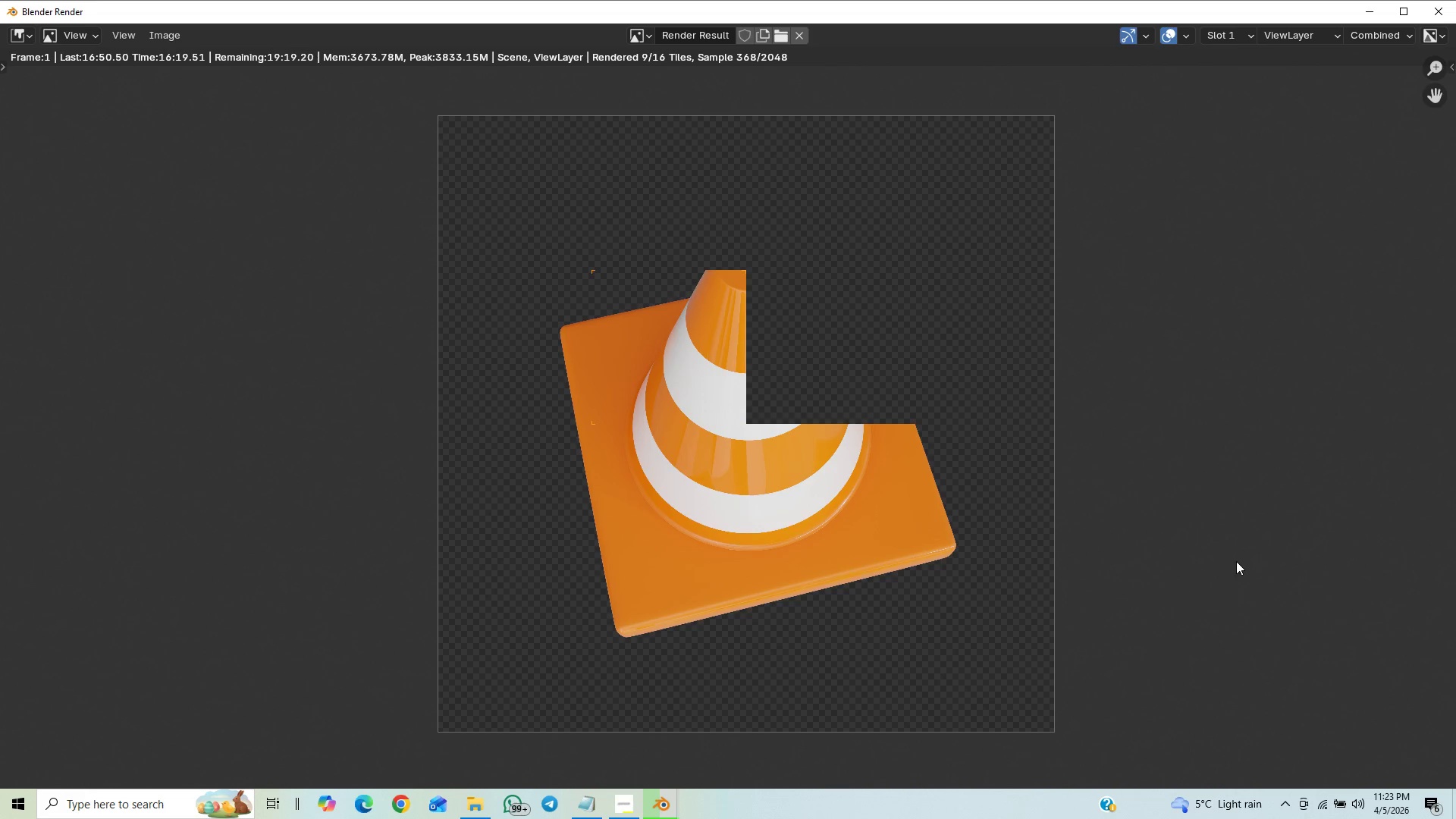 
scroll: coordinate [1156, 579], scroll_direction: down, amount: 8.0
 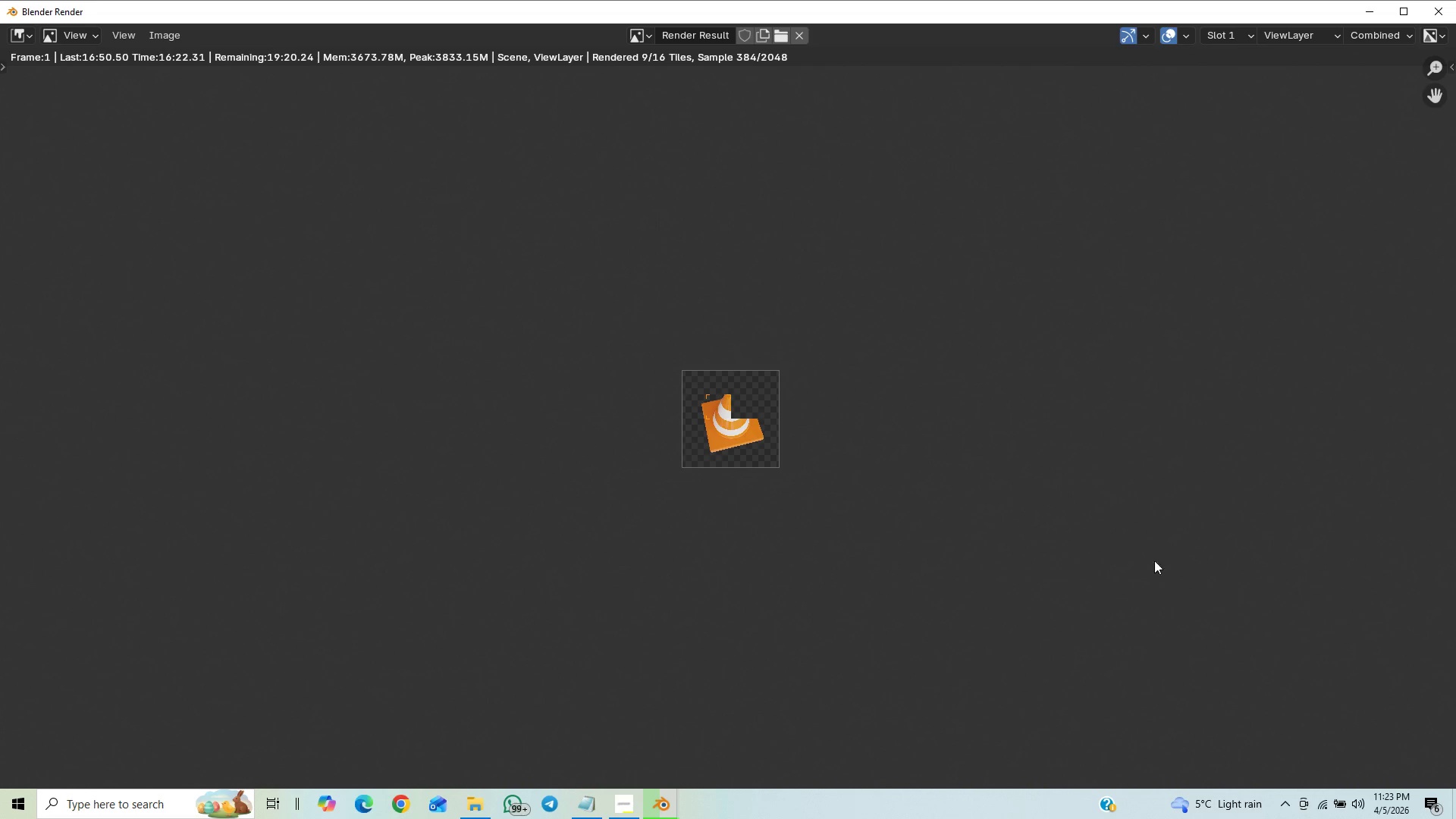 
scroll: coordinate [1148, 541], scroll_direction: up, amount: 5.0
 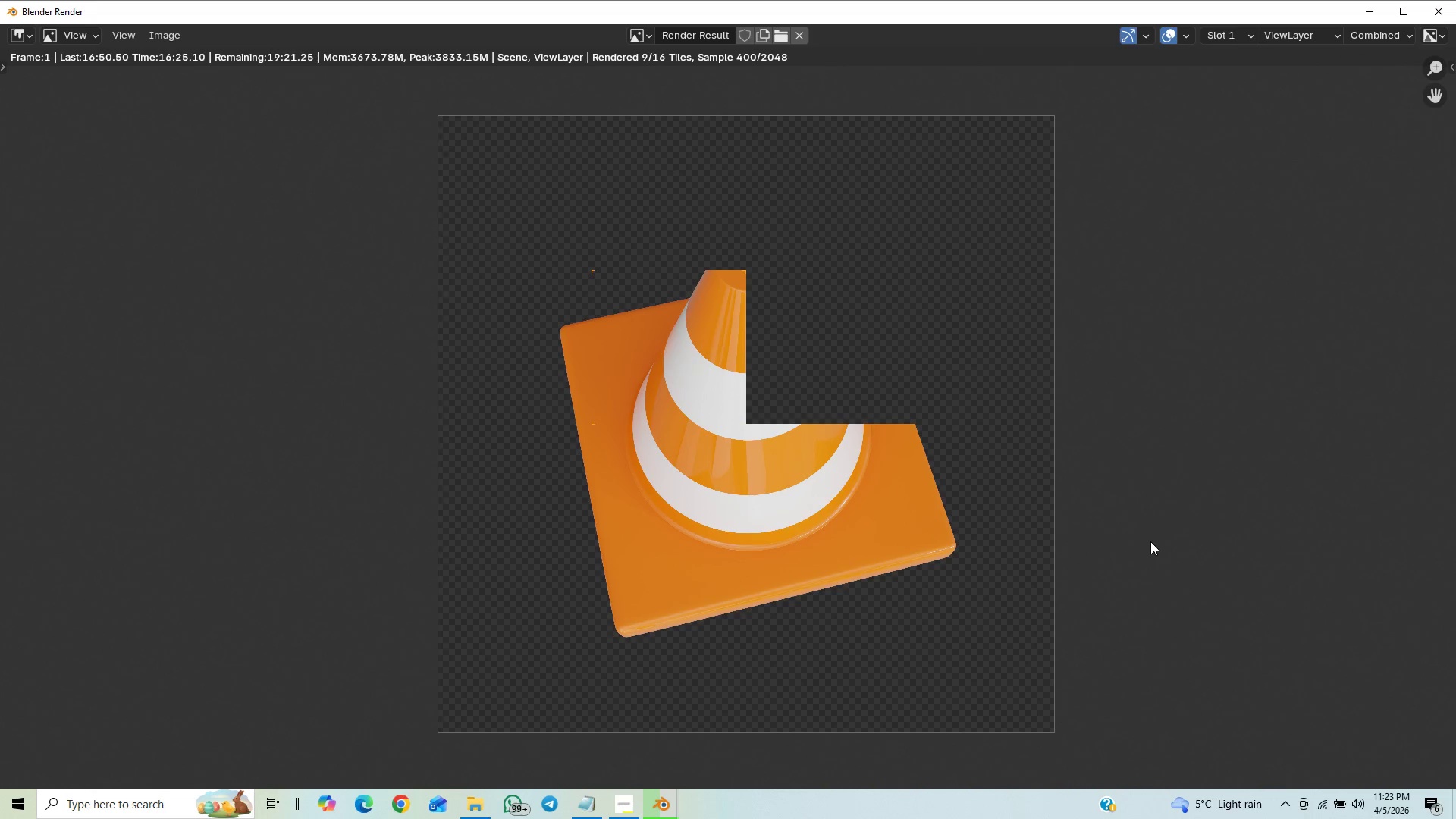 
scroll: coordinate [1150, 541], scroll_direction: down, amount: 1.0
 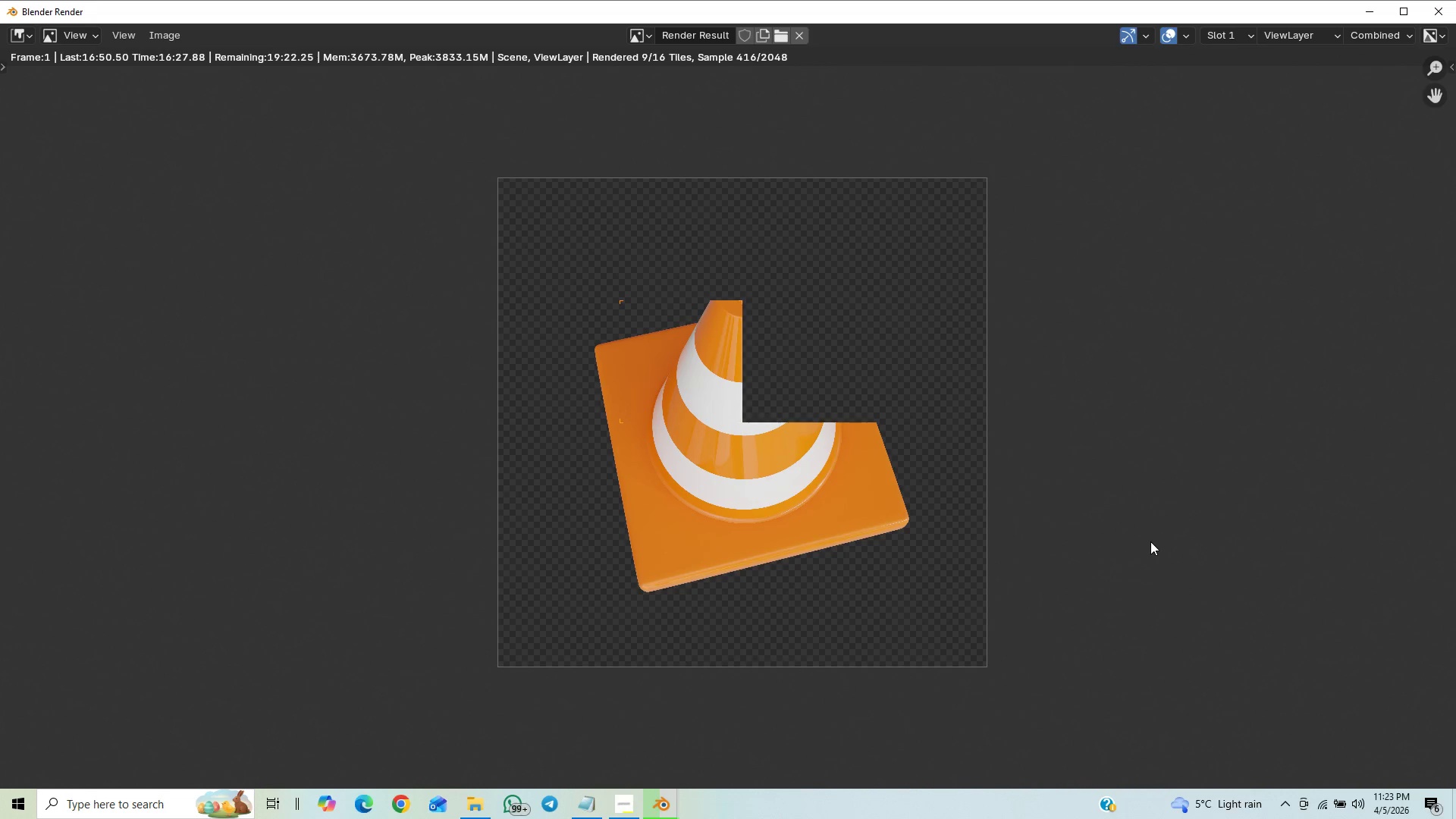 
scroll: coordinate [1154, 545], scroll_direction: up, amount: 7.0
 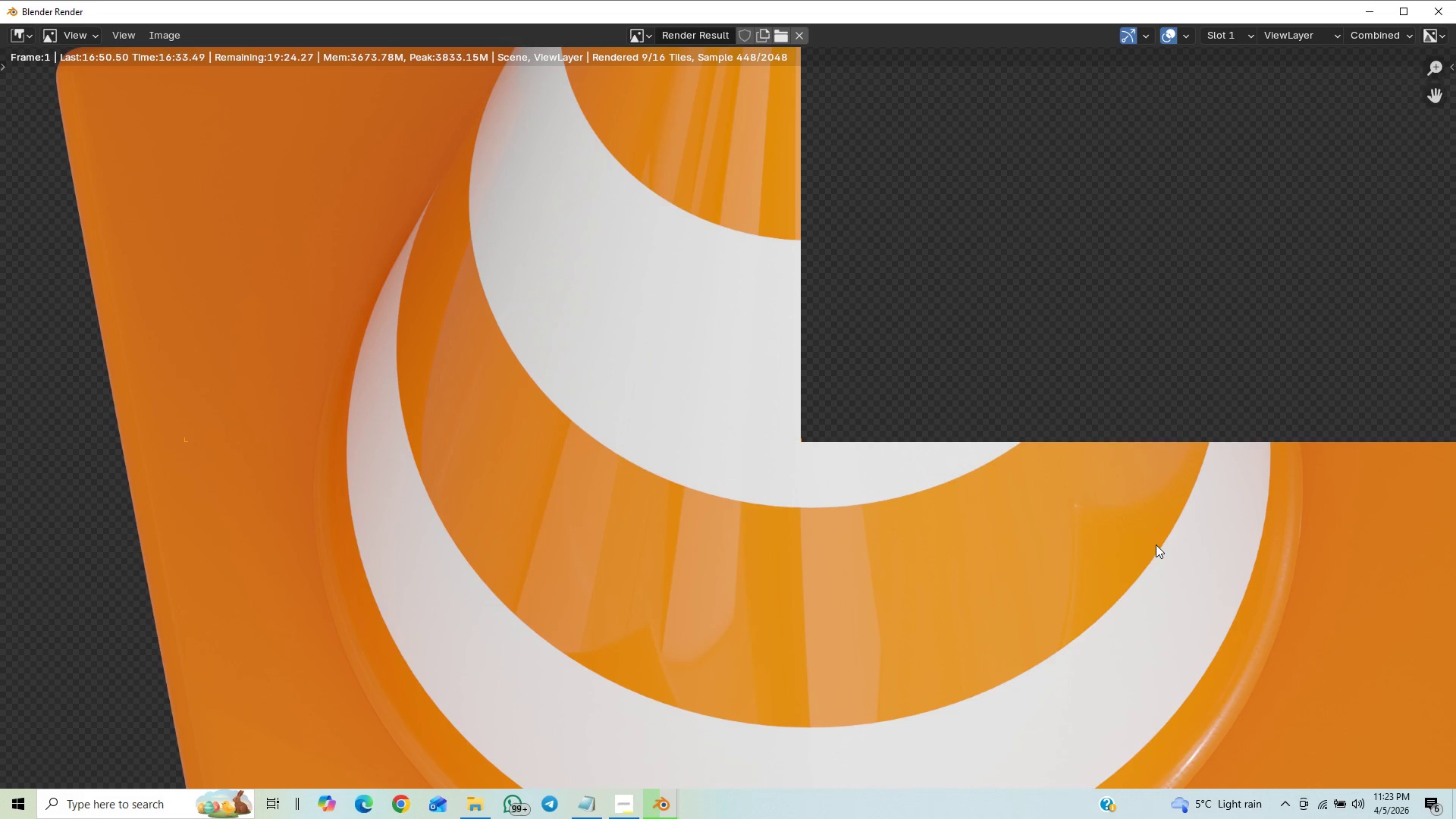 
scroll: coordinate [1200, 552], scroll_direction: down, amount: 6.0
 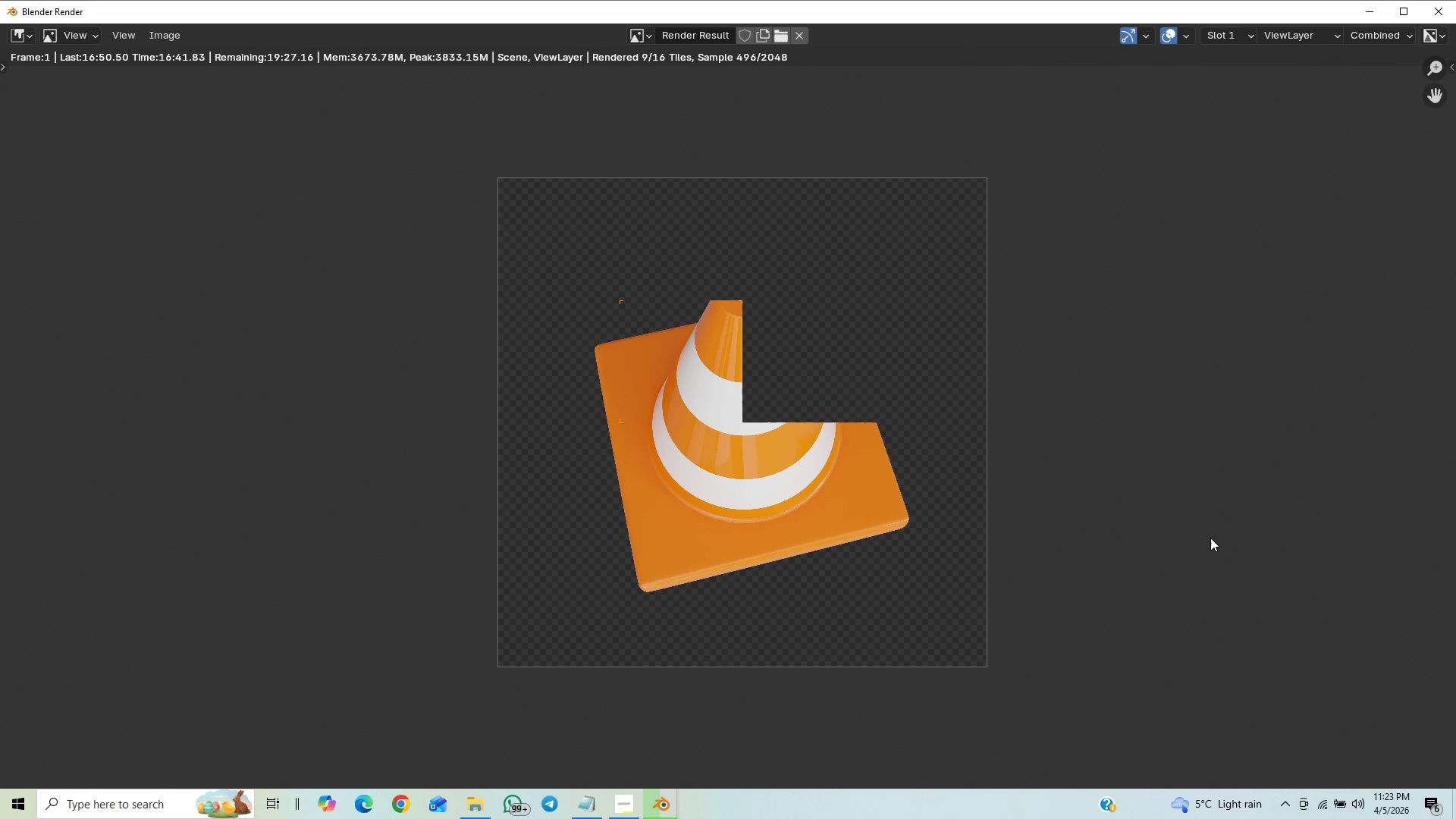 
scroll: coordinate [1219, 530], scroll_direction: up, amount: 5.0
 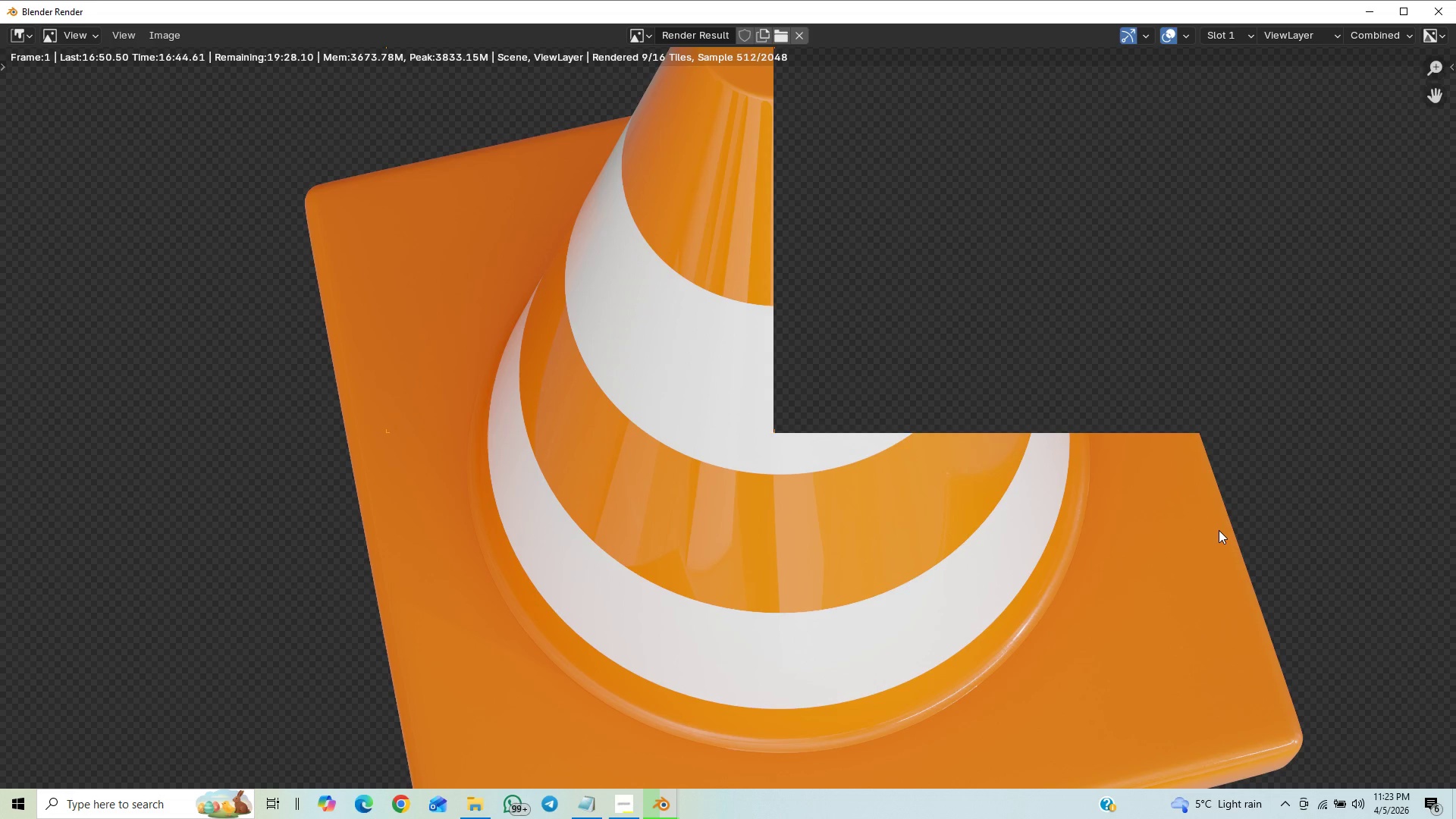 
scroll: coordinate [1222, 528], scroll_direction: down, amount: 5.0
 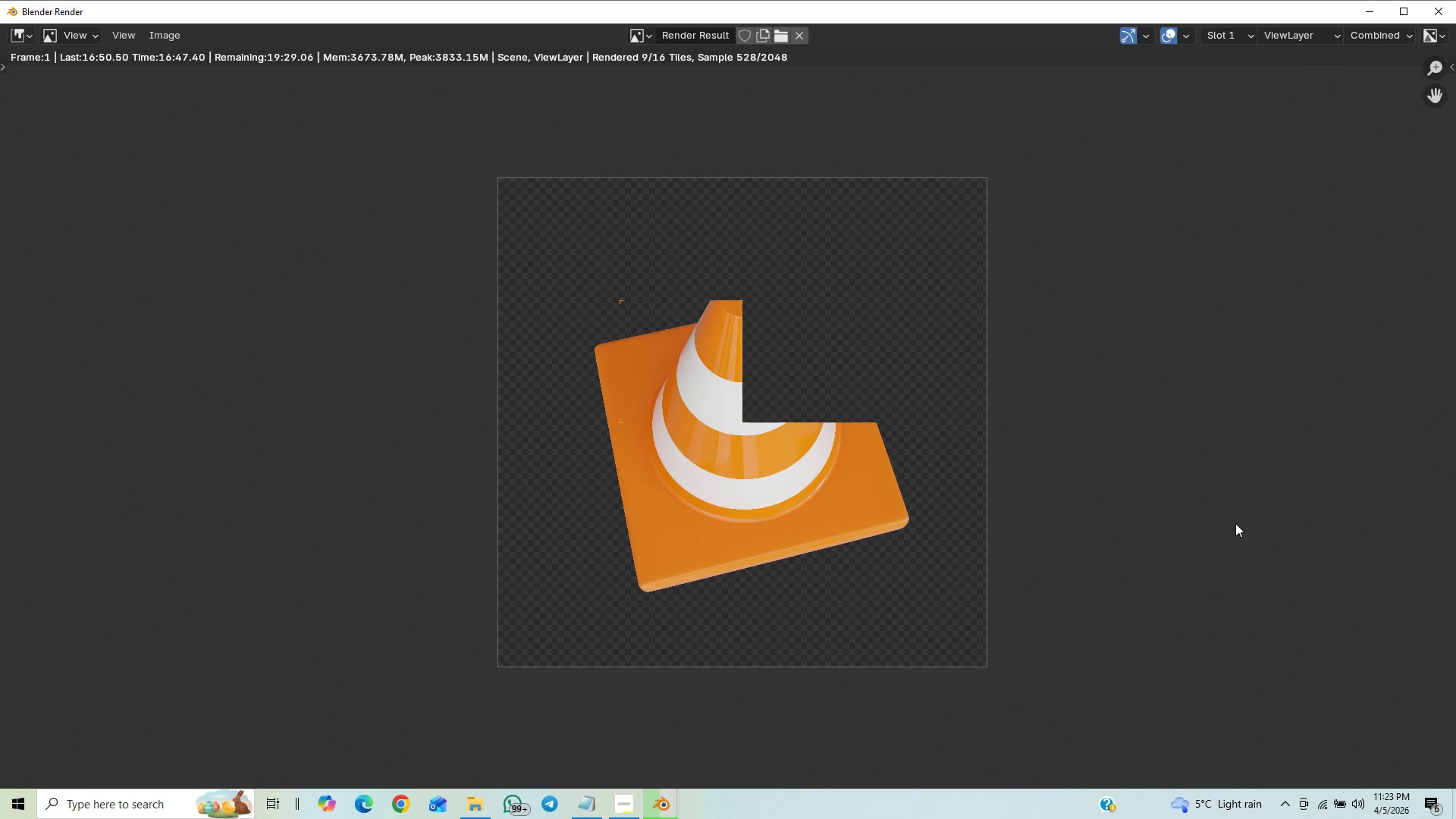 
scroll: coordinate [1235, 523], scroll_direction: up, amount: 1.0
 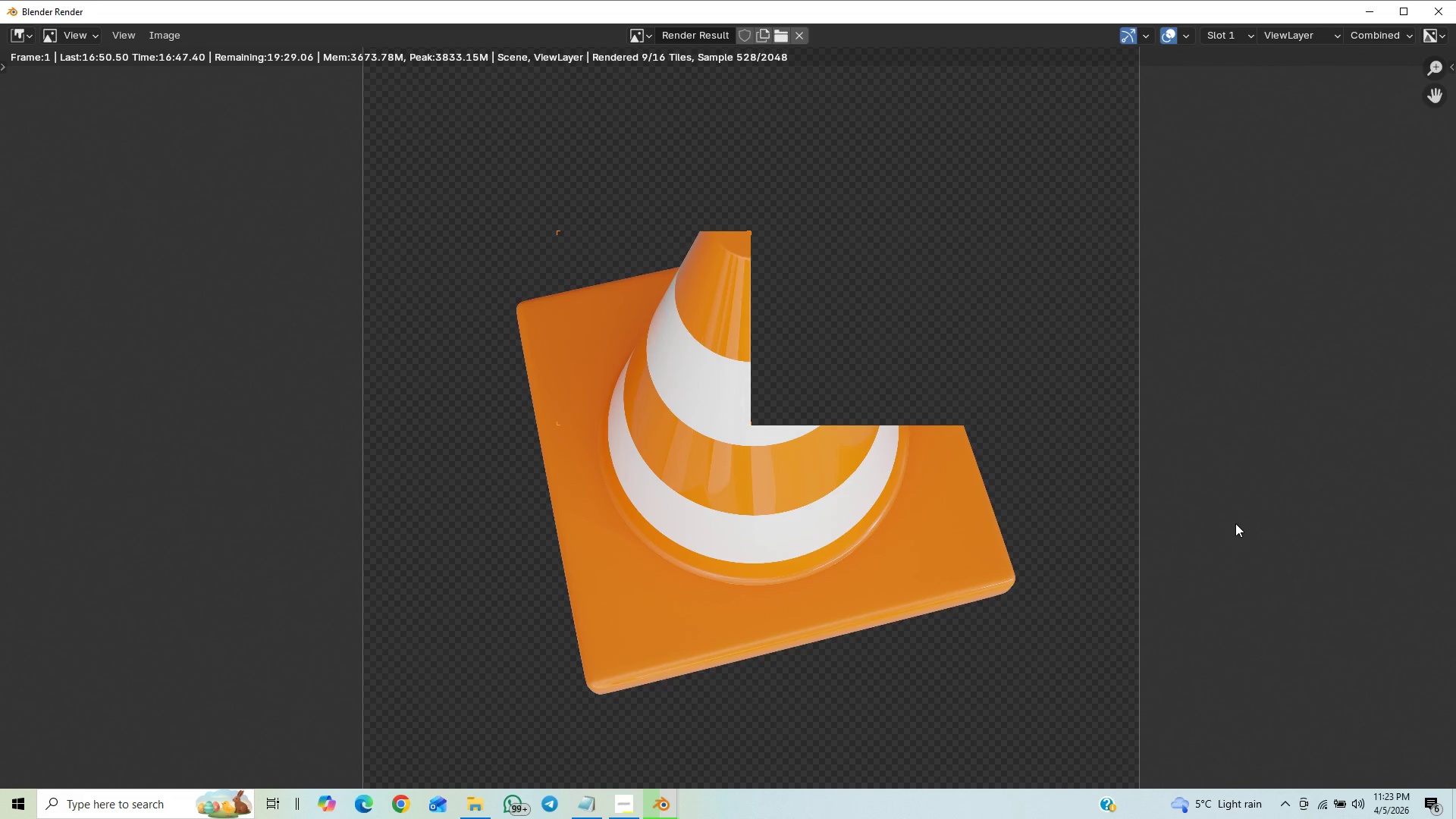 
scroll: coordinate [1238, 526], scroll_direction: down, amount: 1.0
 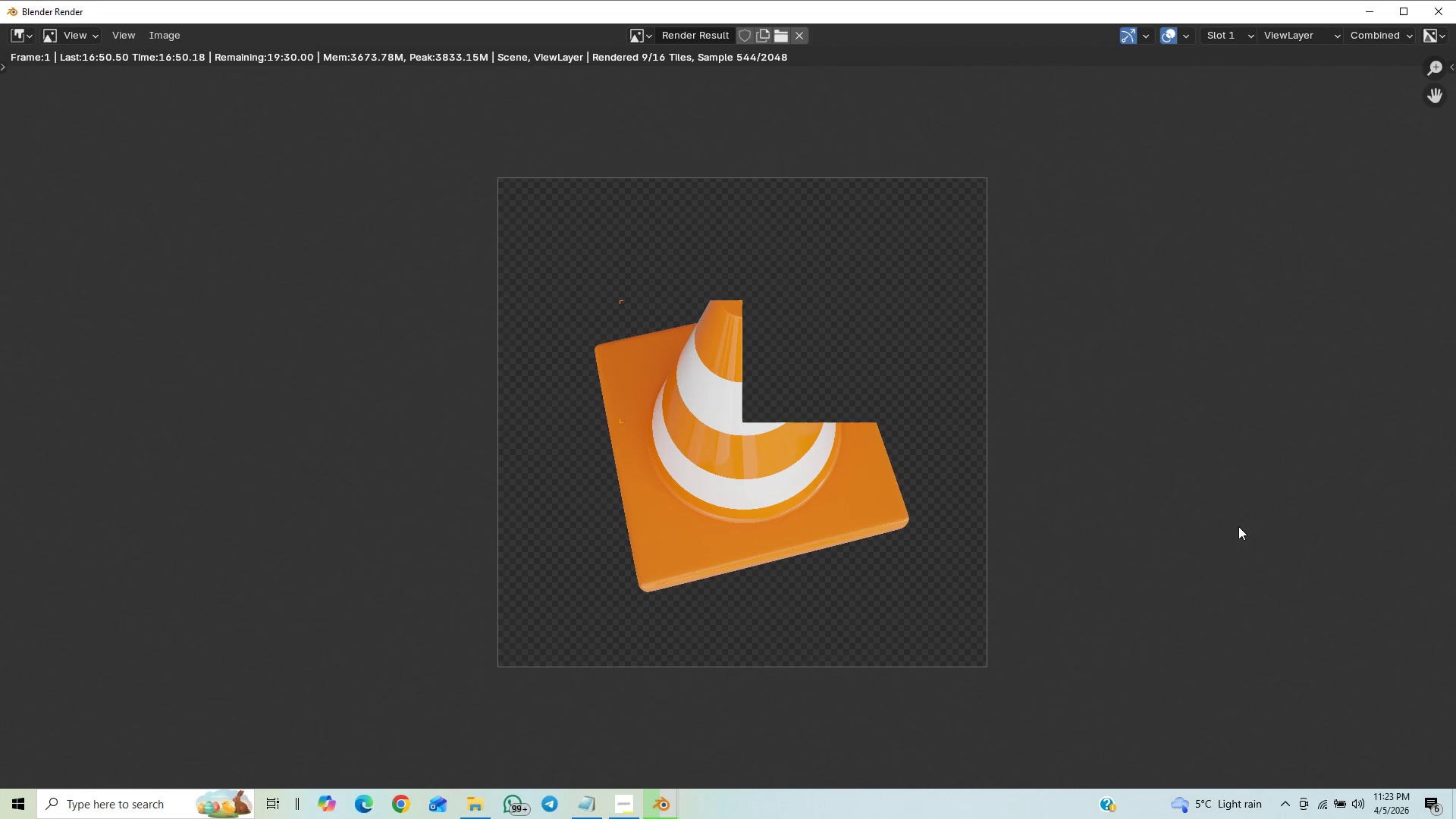 
scroll: coordinate [1238, 526], scroll_direction: up, amount: 3.0
 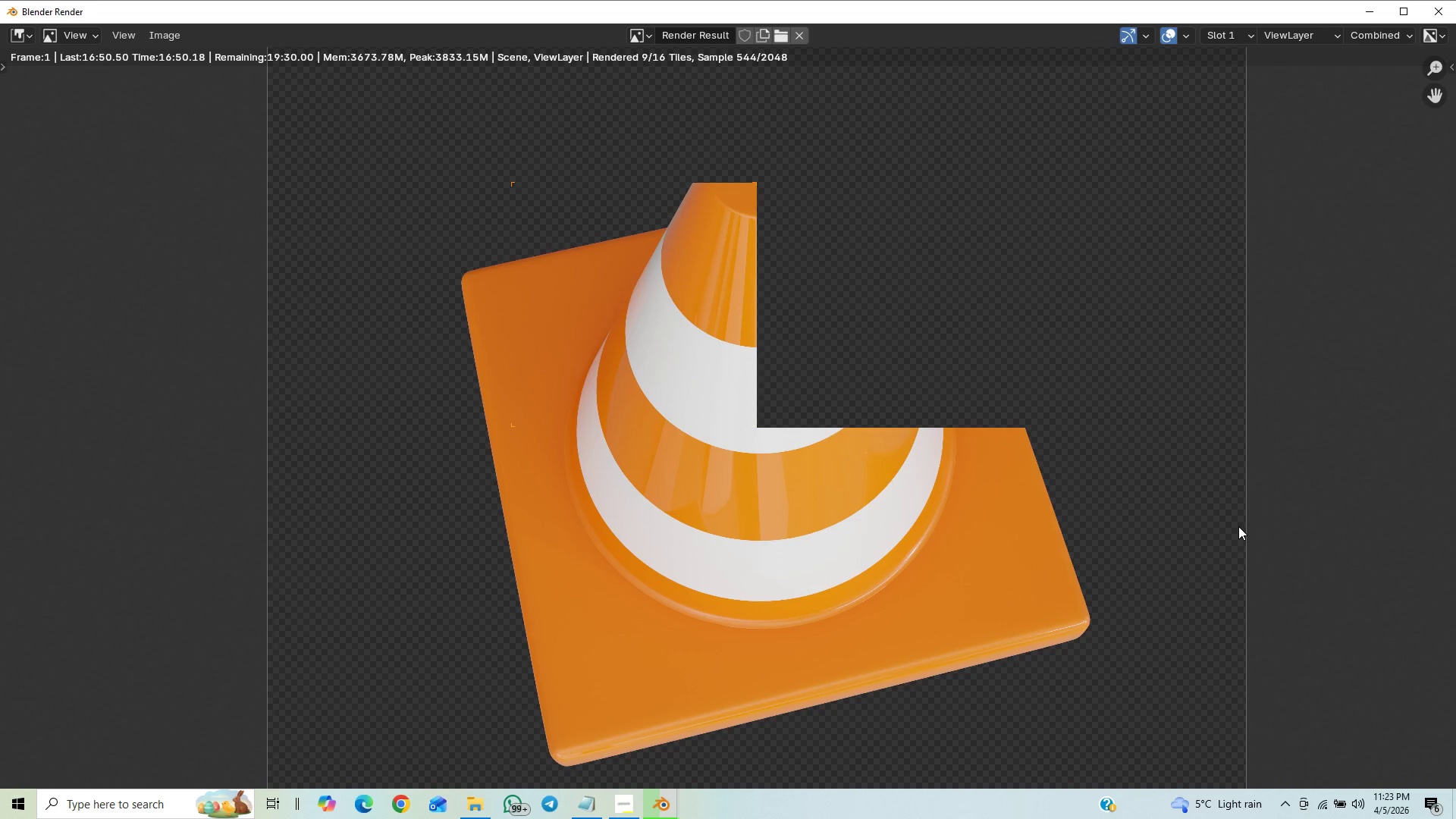 
scroll: coordinate [1238, 526], scroll_direction: down, amount: 1.0
 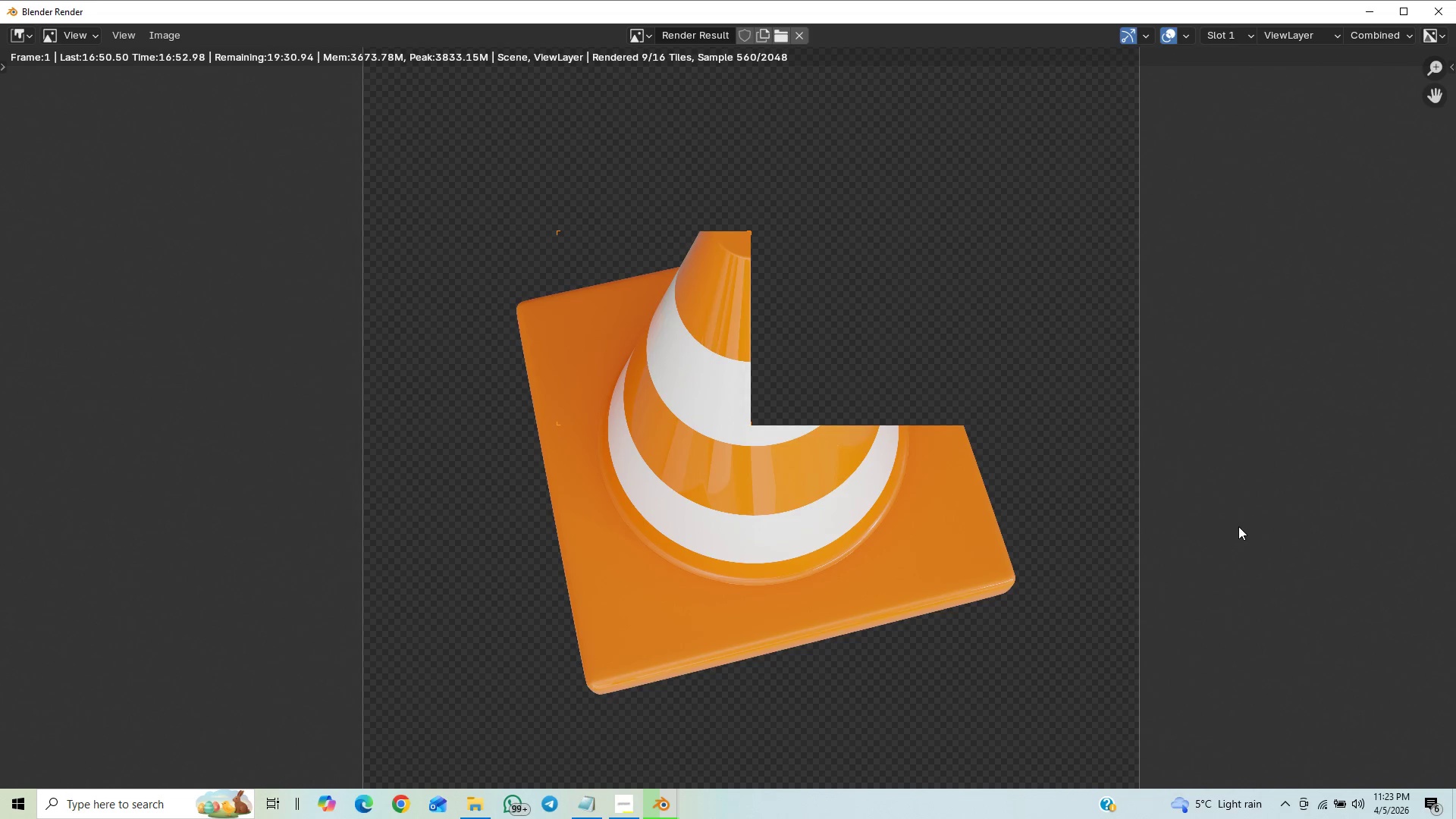 
scroll: coordinate [1238, 526], scroll_direction: up, amount: 1.0
 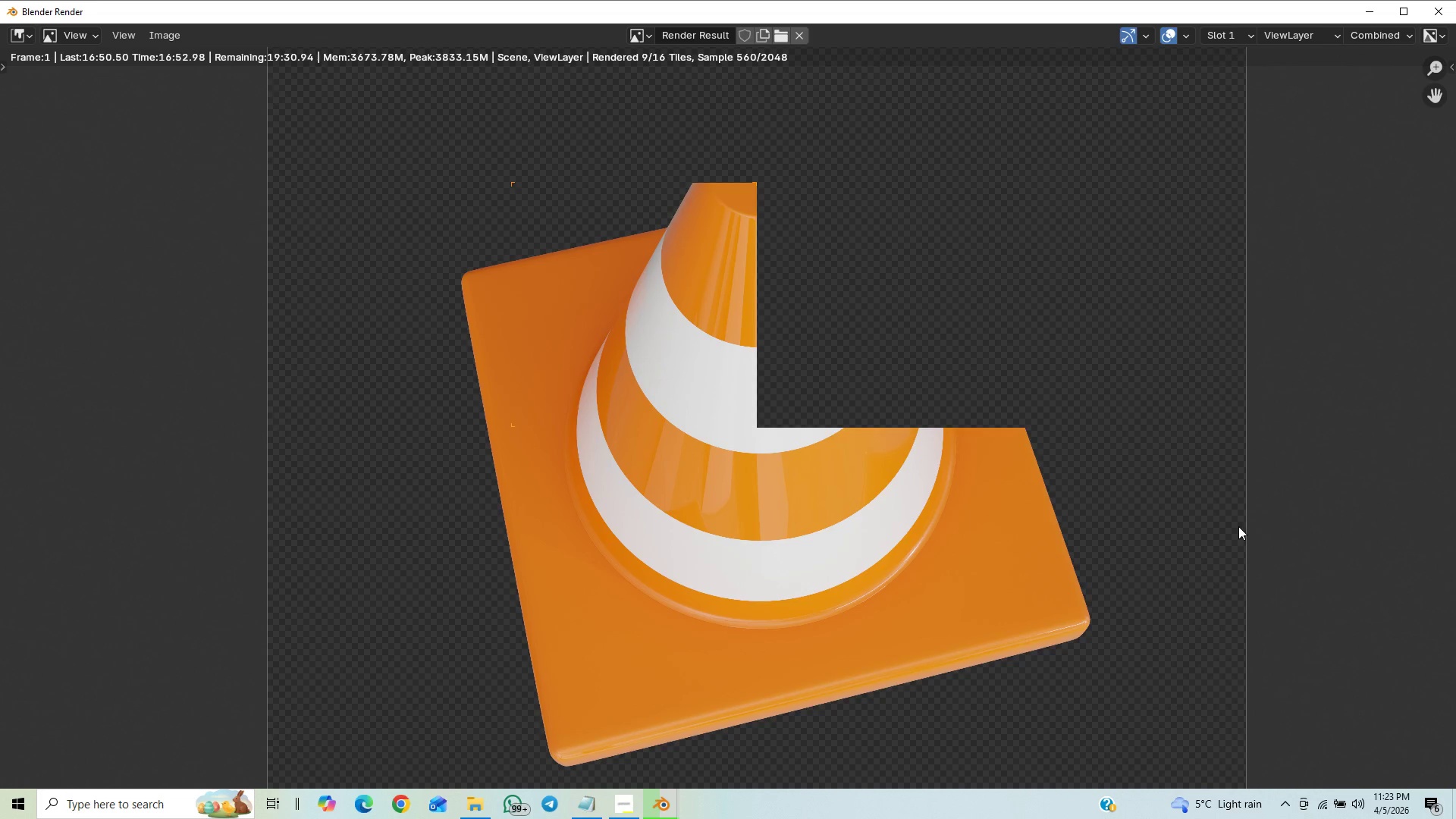 
scroll: coordinate [1246, 510], scroll_direction: down, amount: 2.0
 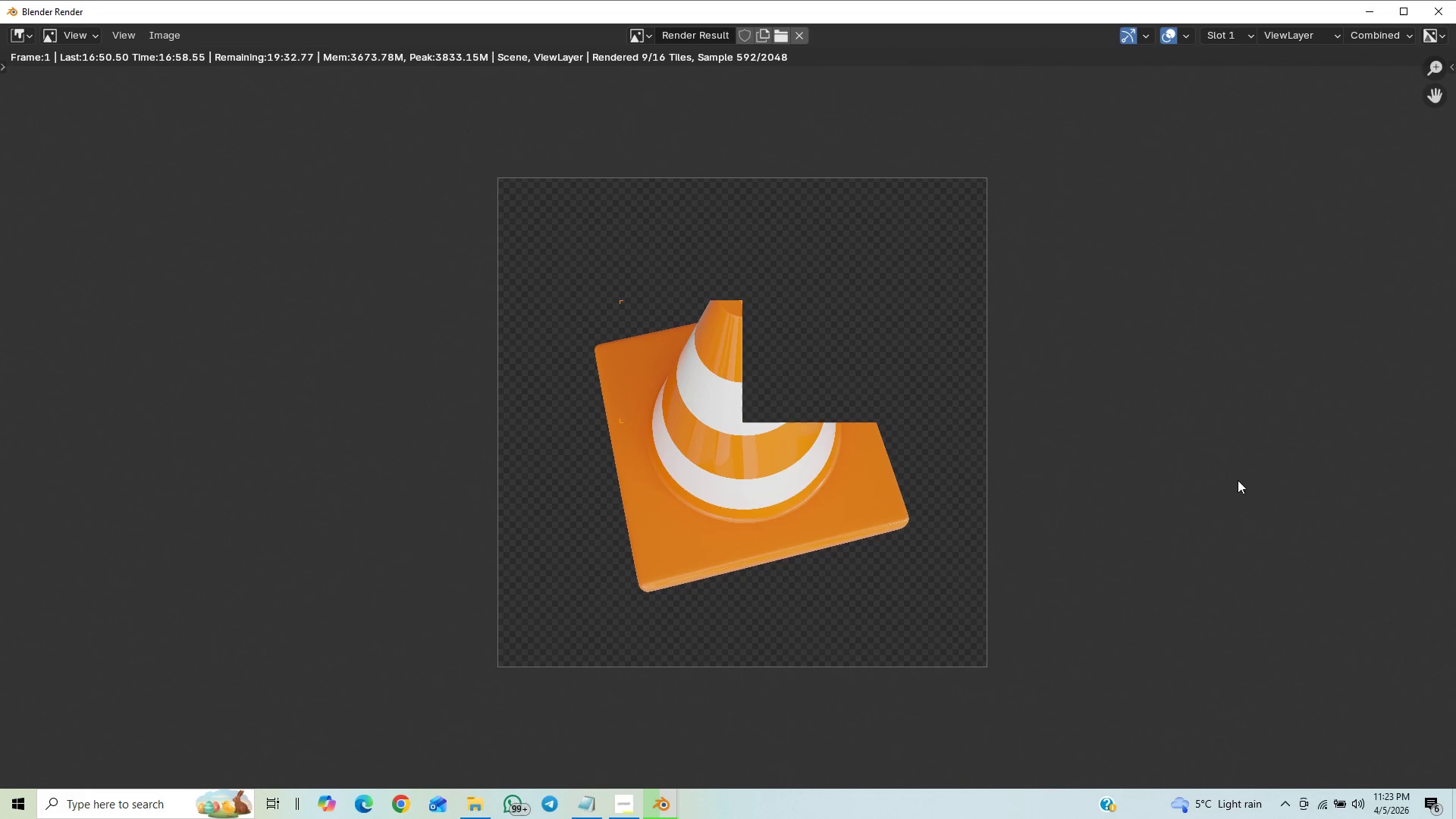 
scroll: coordinate [1125, 543], scroll_direction: up, amount: 1.0
 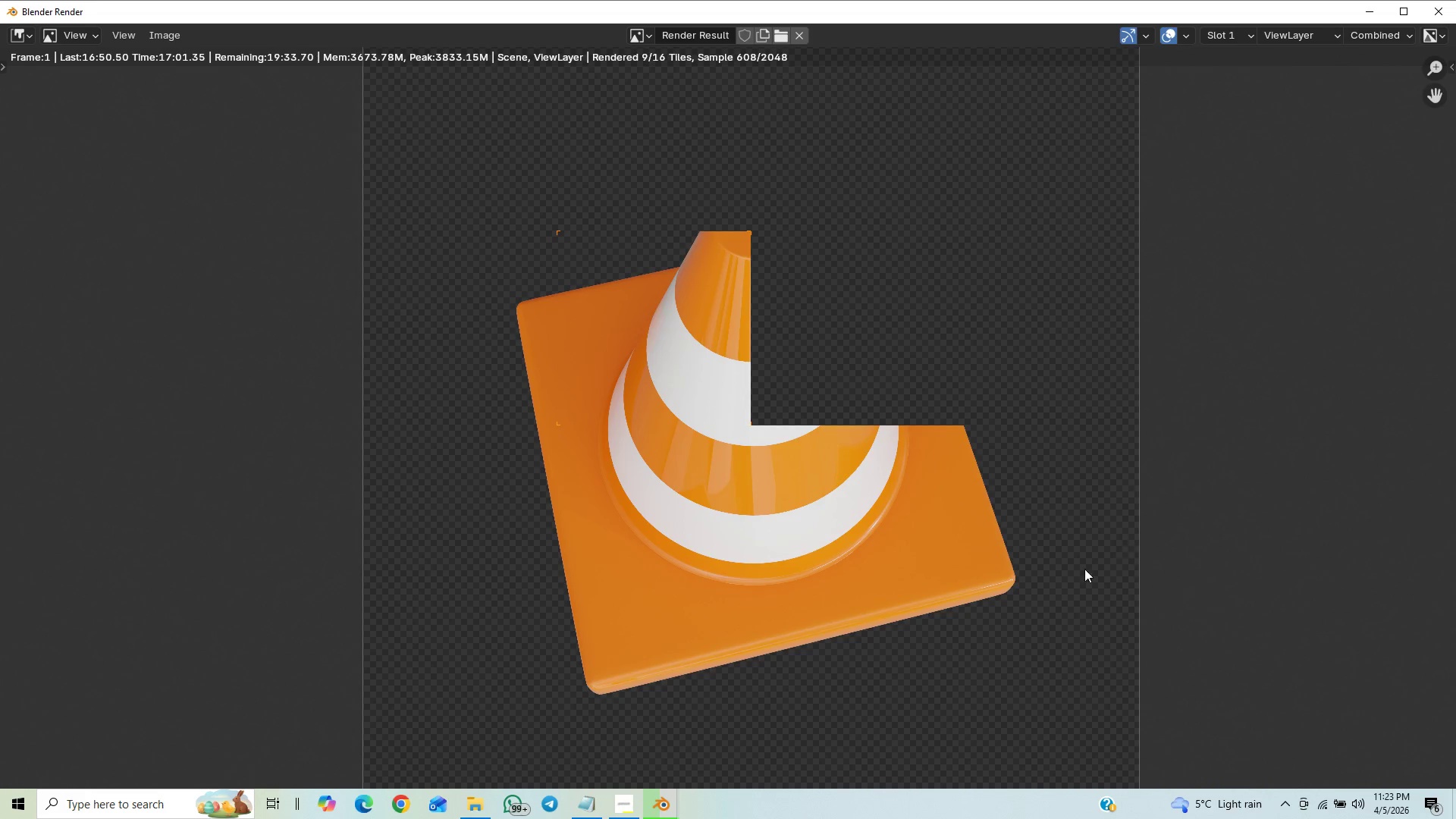 
scroll: coordinate [1058, 554], scroll_direction: down, amount: 2.0
 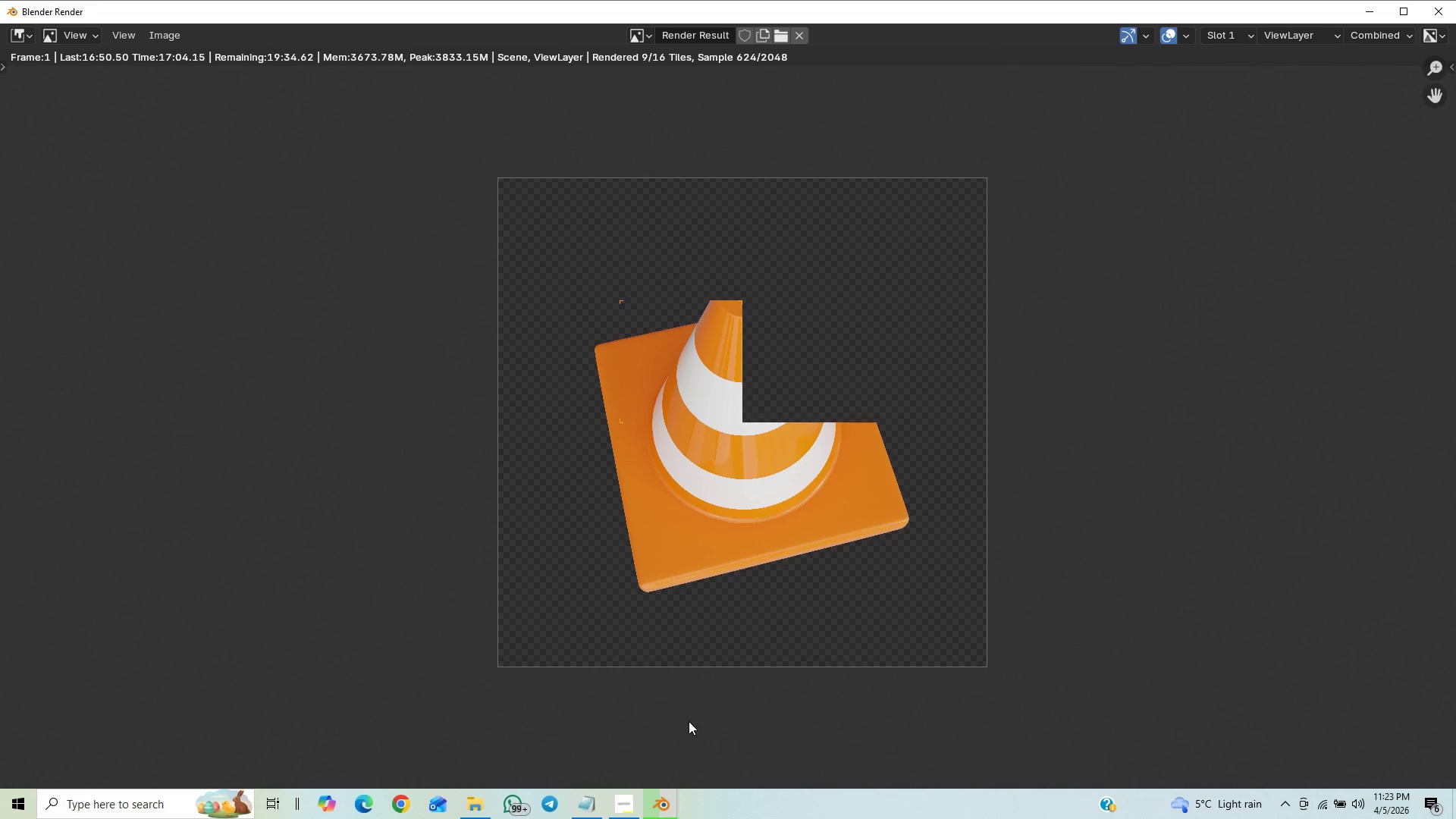 
scroll: coordinate [756, 617], scroll_direction: up, amount: 1.0
 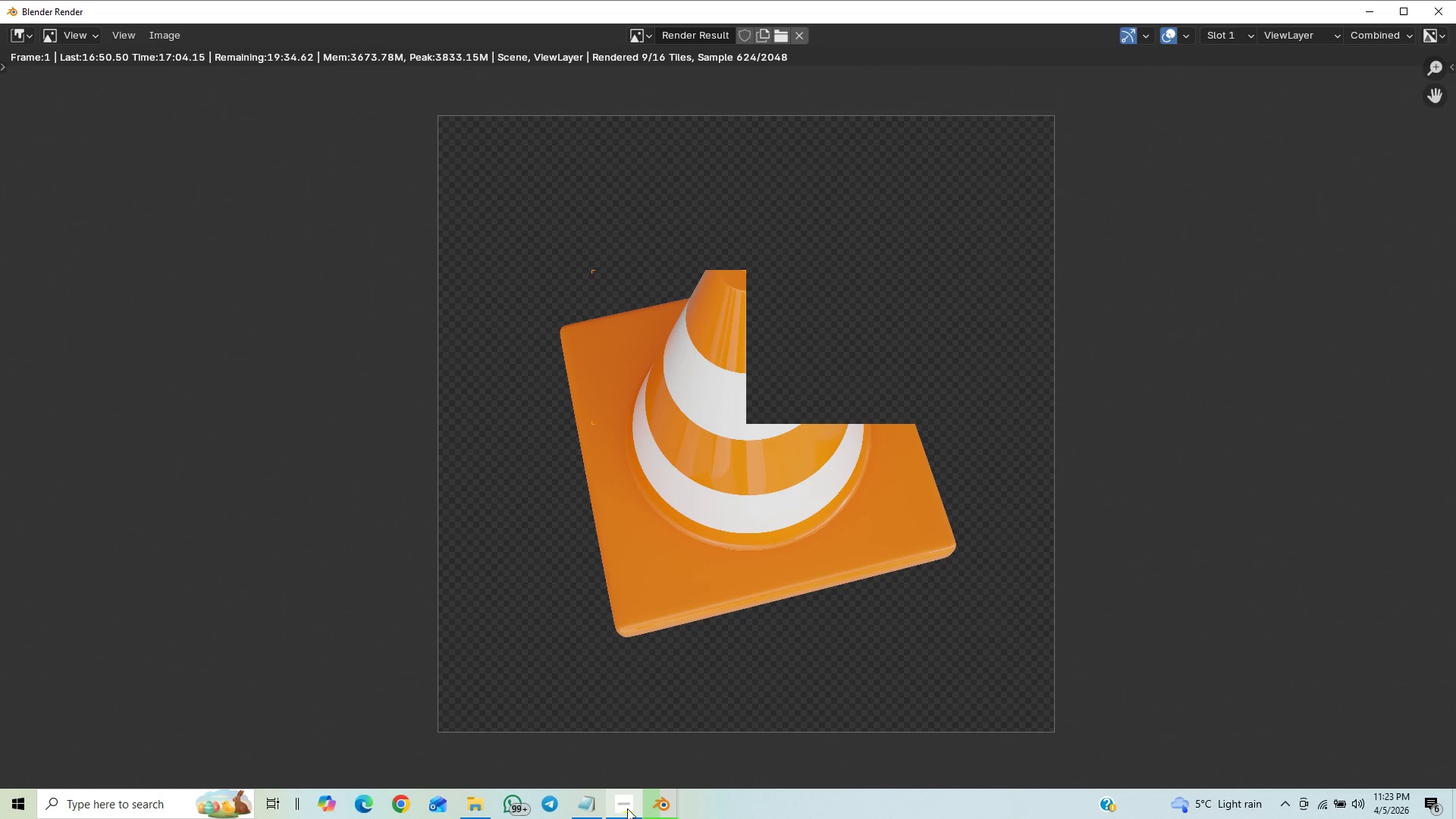 
left_click([627, 809])